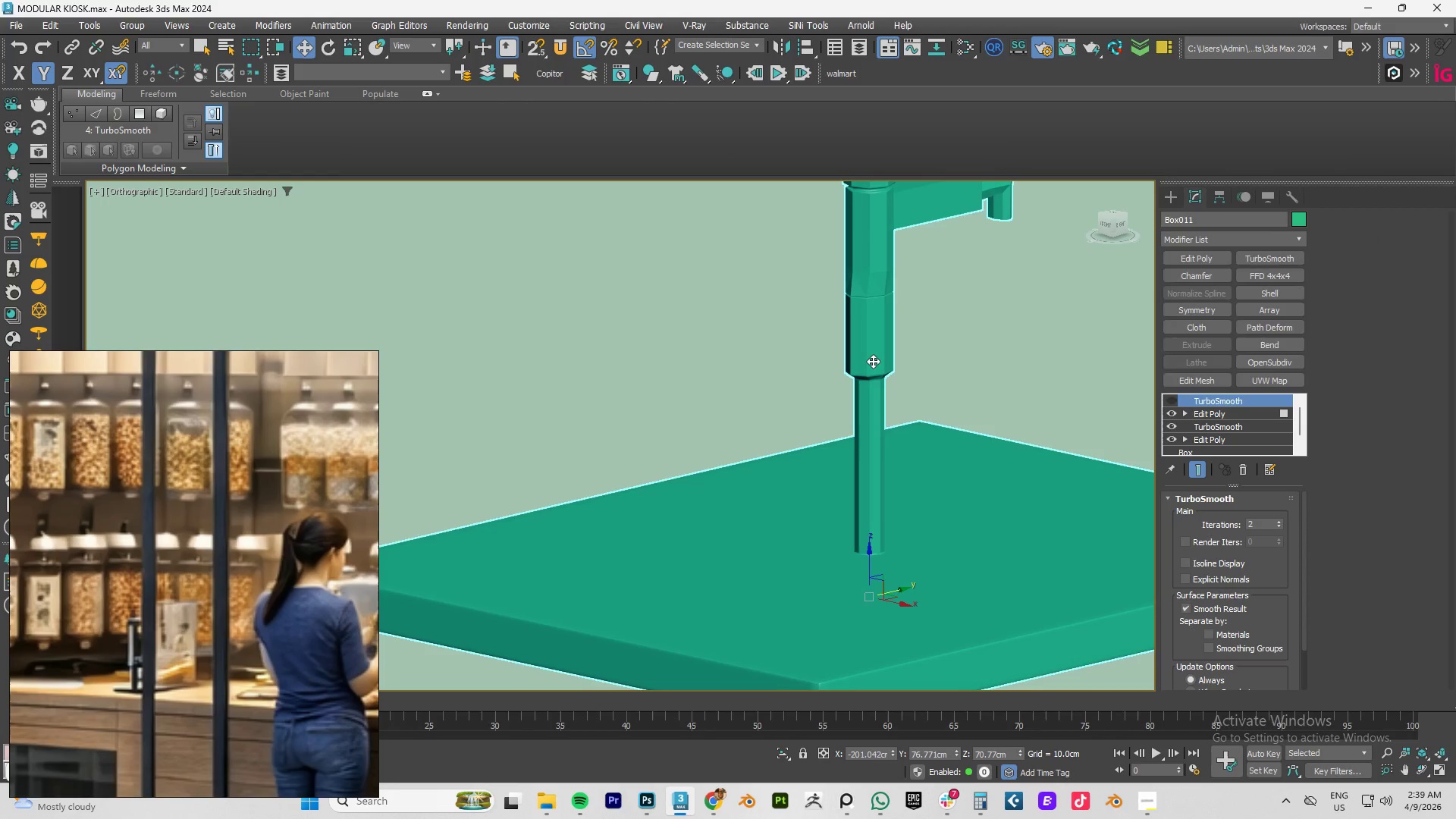 
key(Control+Z)
 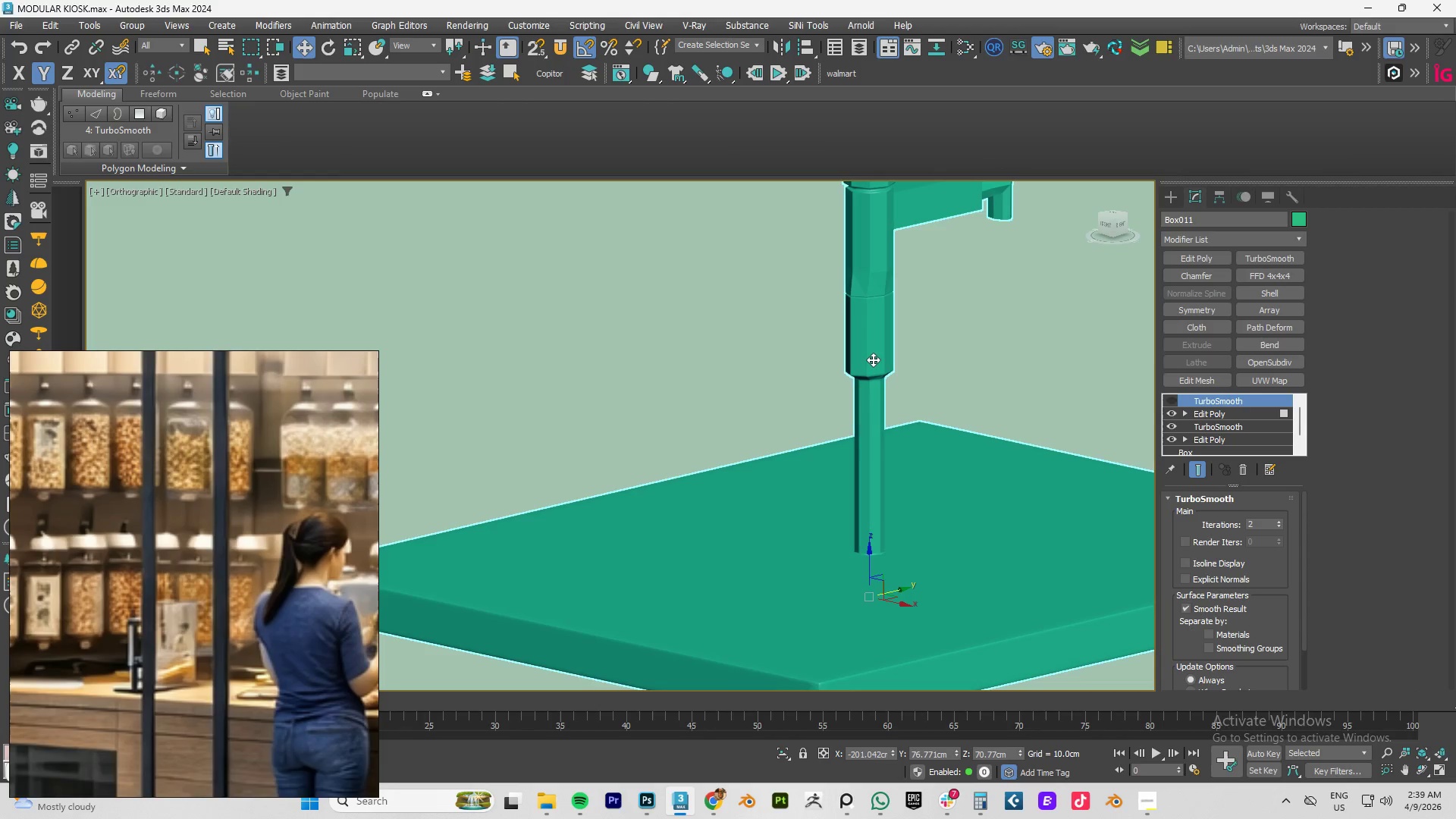 
key(Control+Z)
 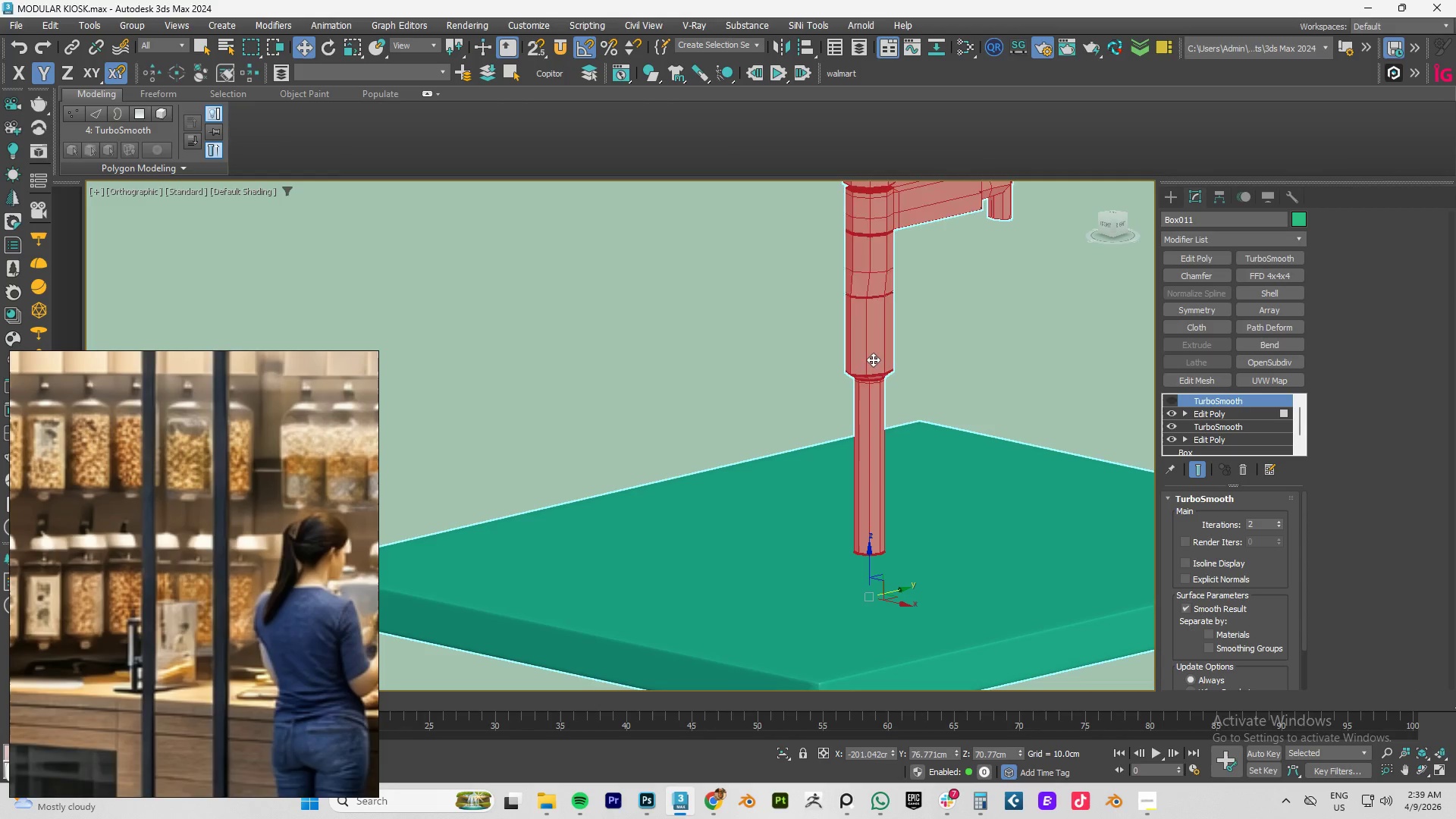 
key(Control+Z)
 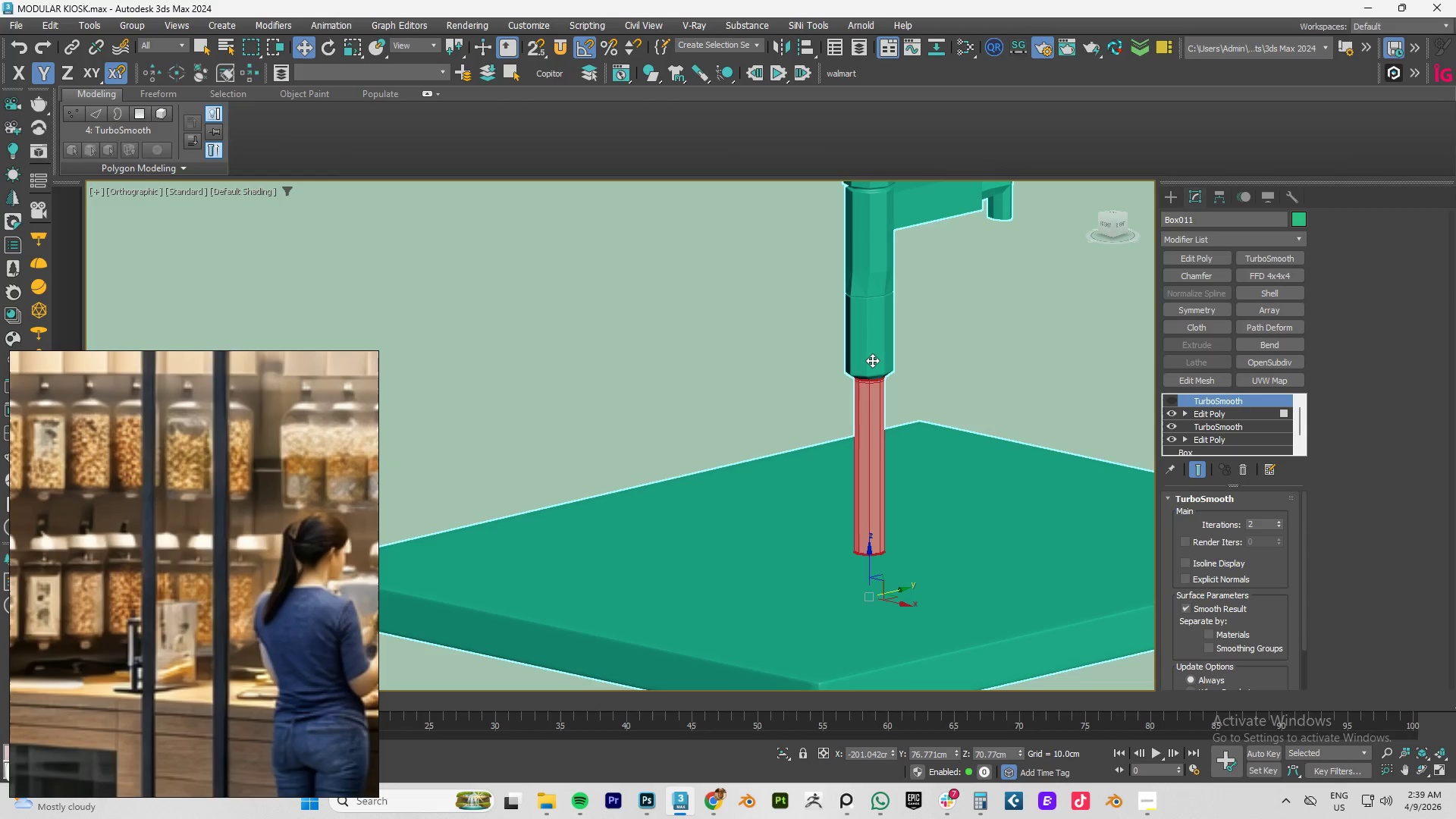 
key(Control+Y)
 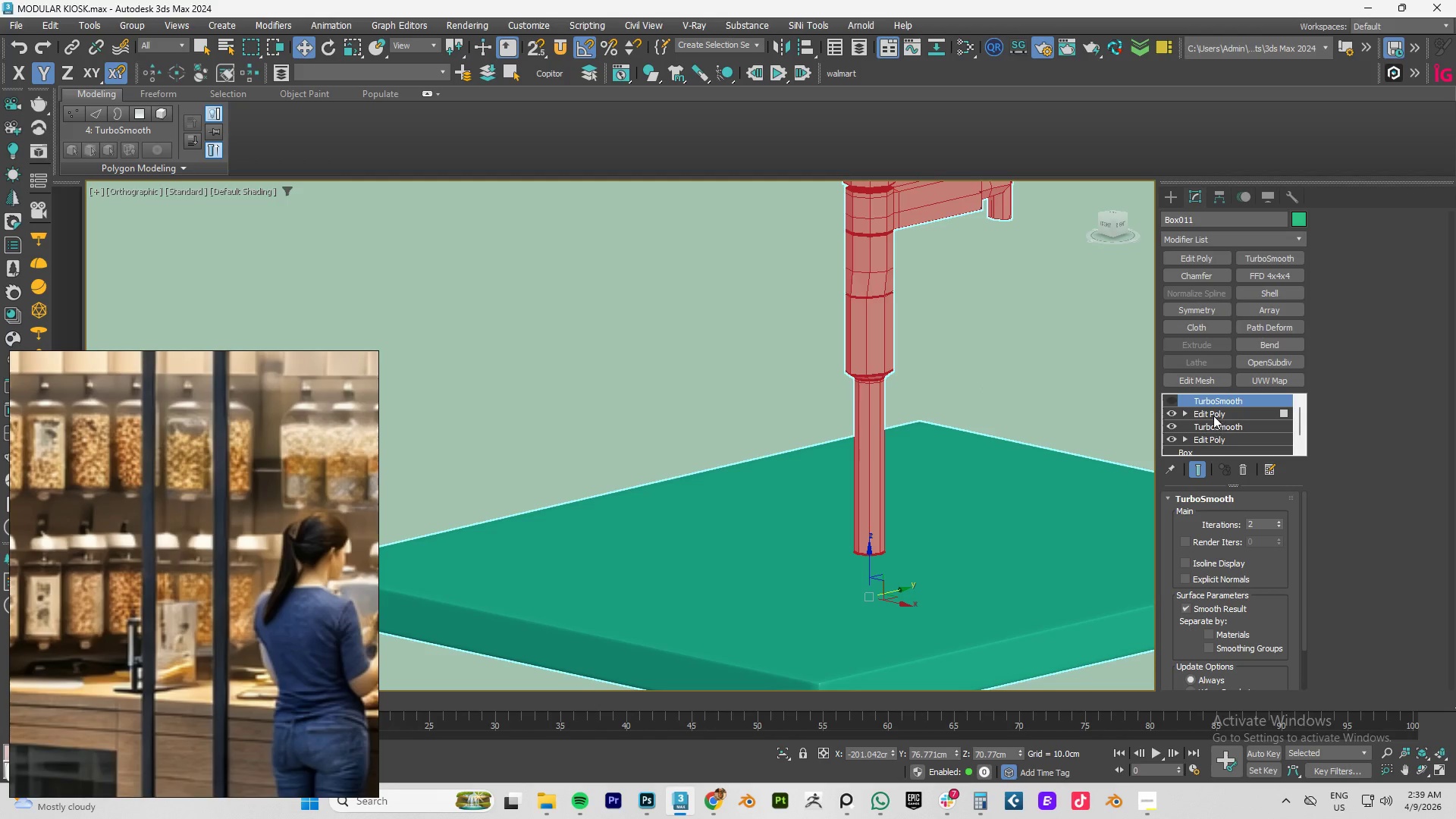 
left_click([1213, 413])
 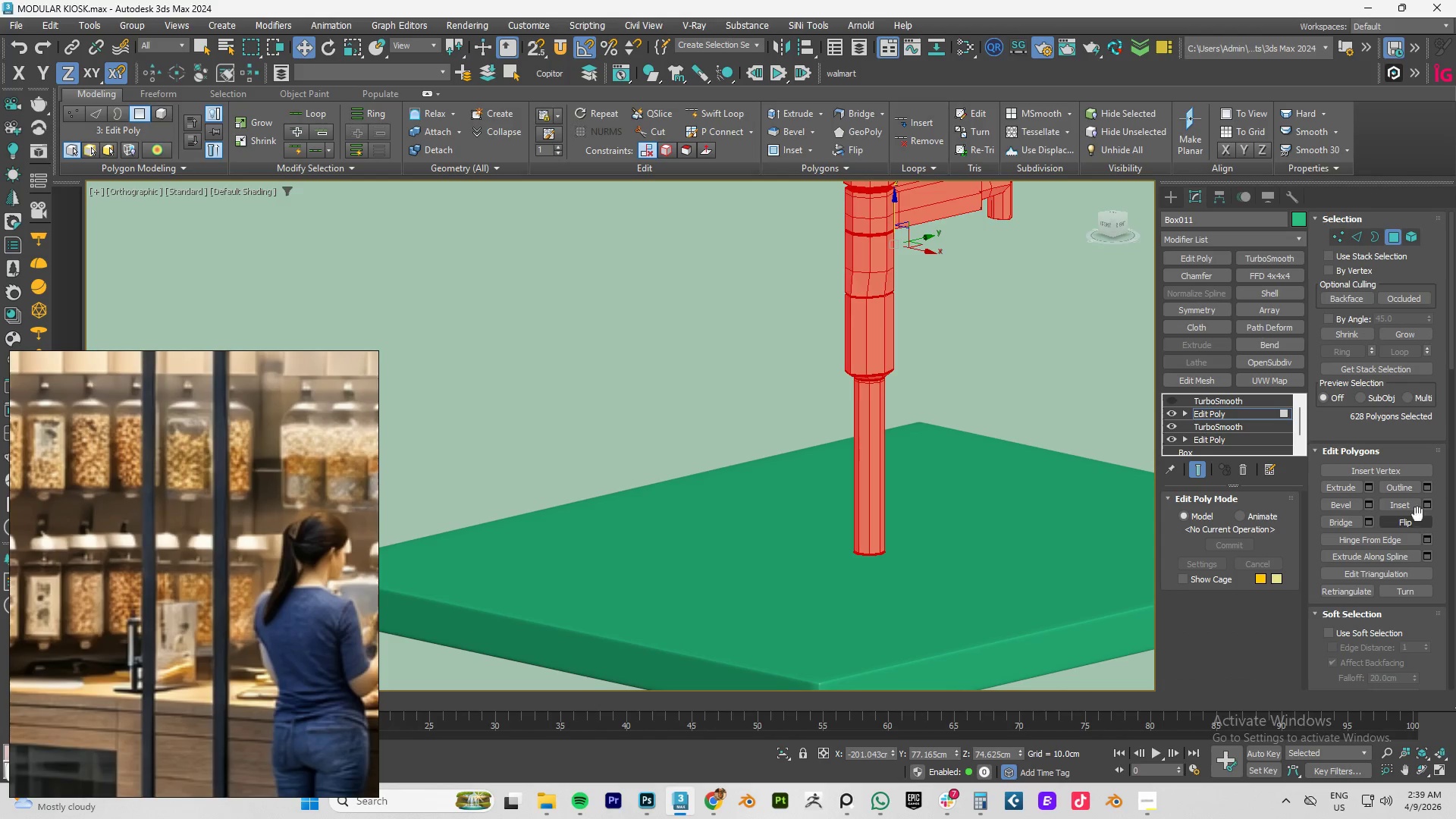 
scroll: coordinate [1355, 517], scroll_direction: down, amount: 23.0
 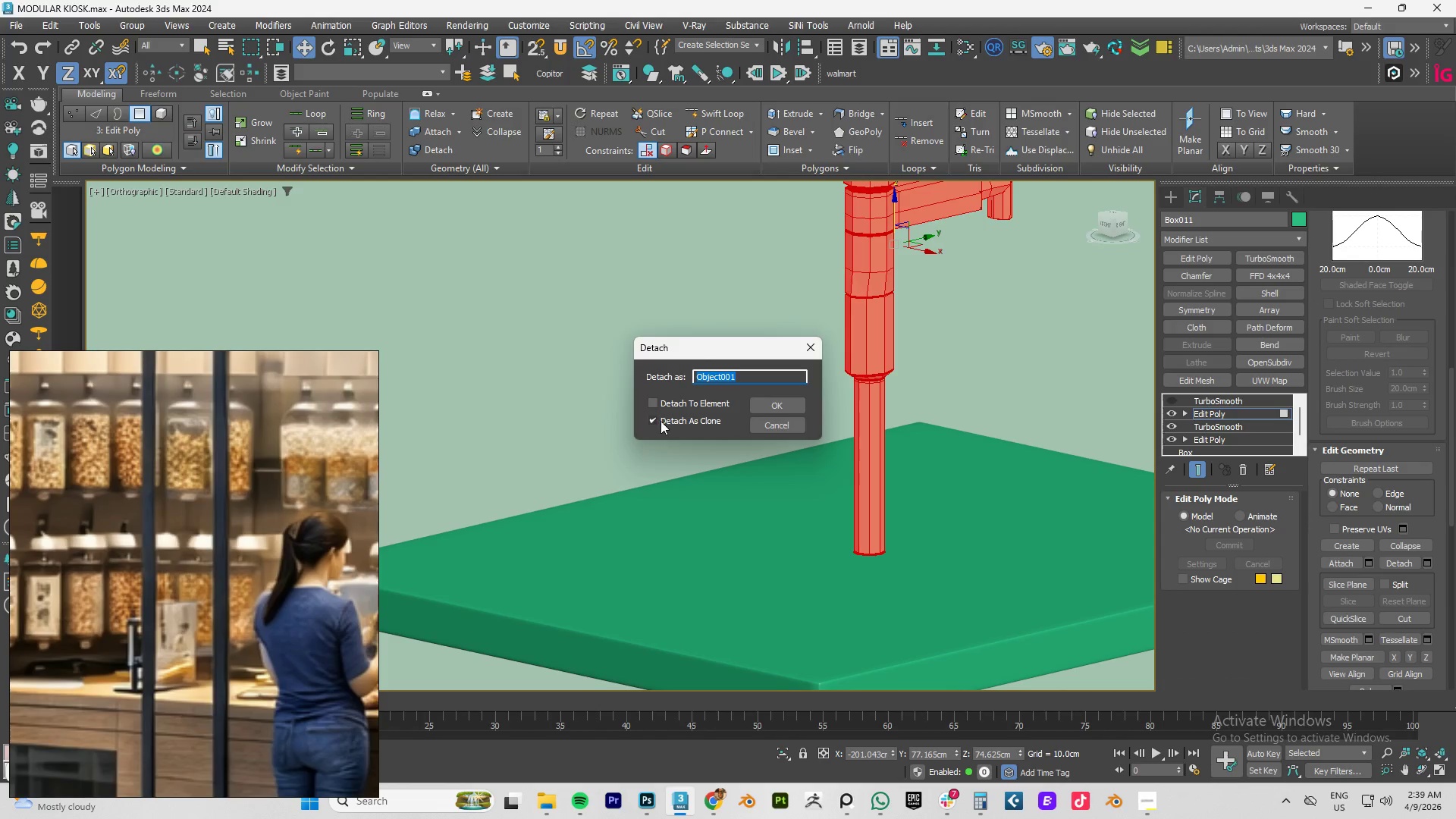 
left_click([653, 422])
 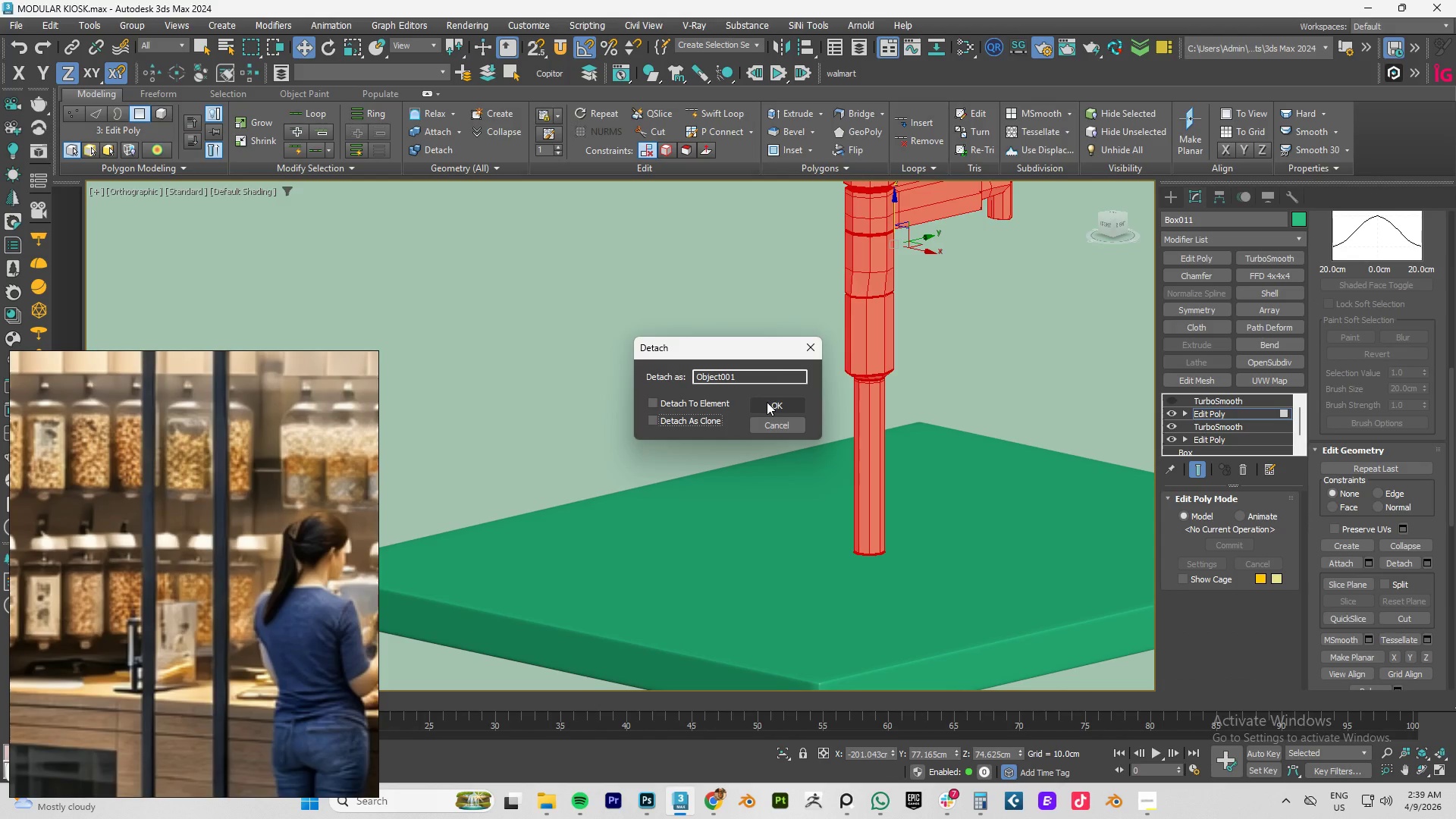 
left_click([767, 402])
 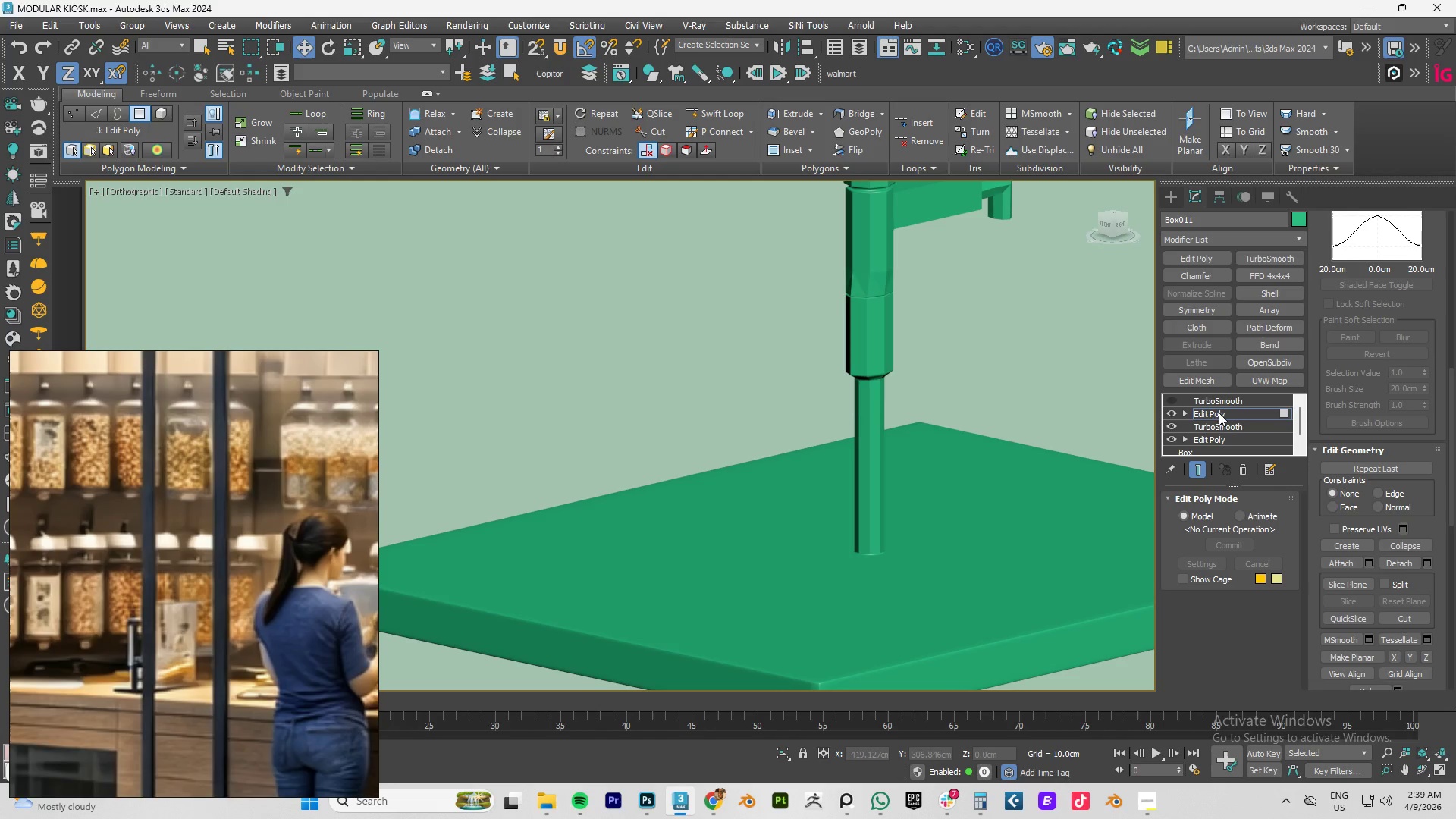 
left_click([1217, 416])
 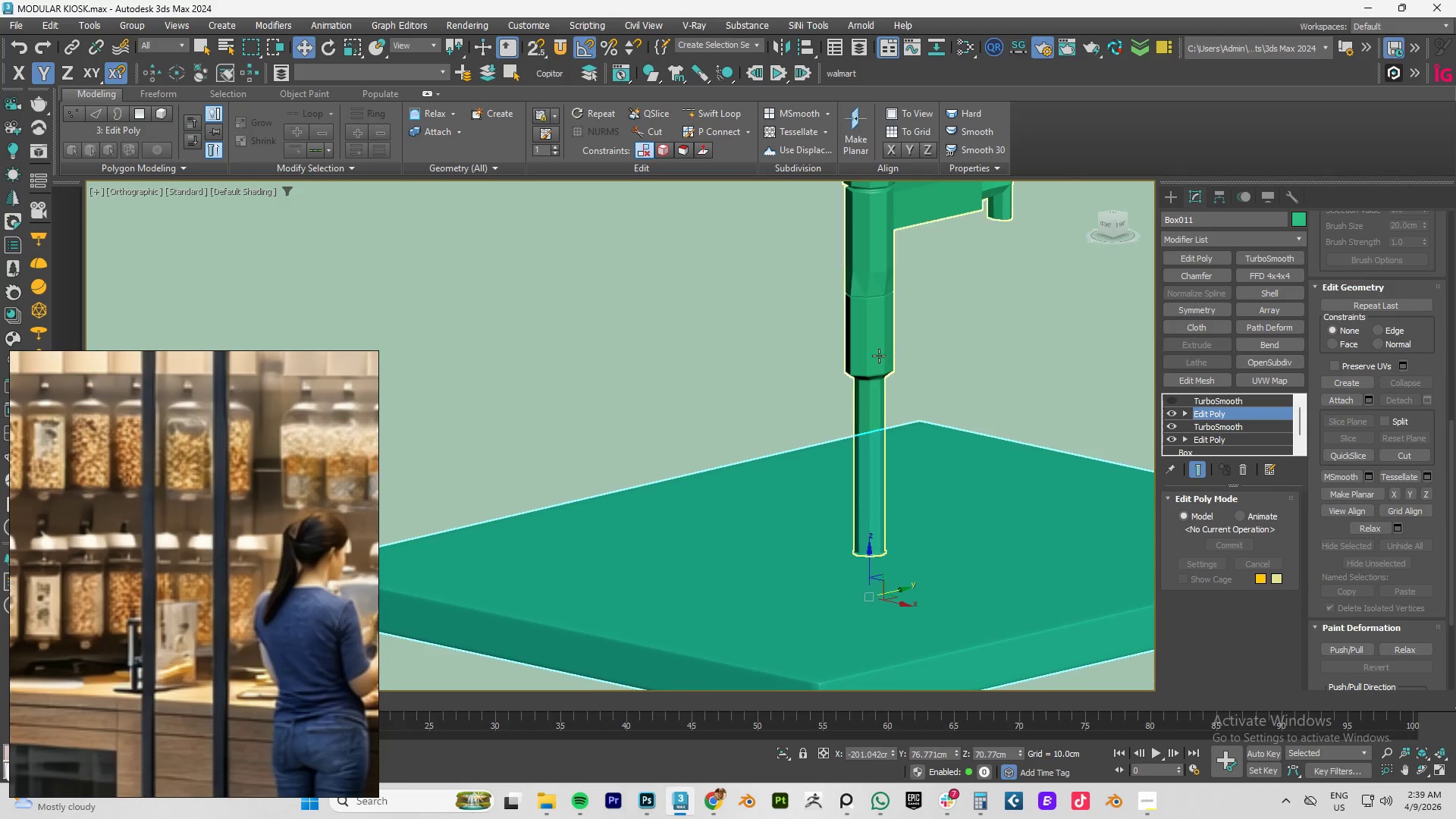 
left_click([874, 352])
 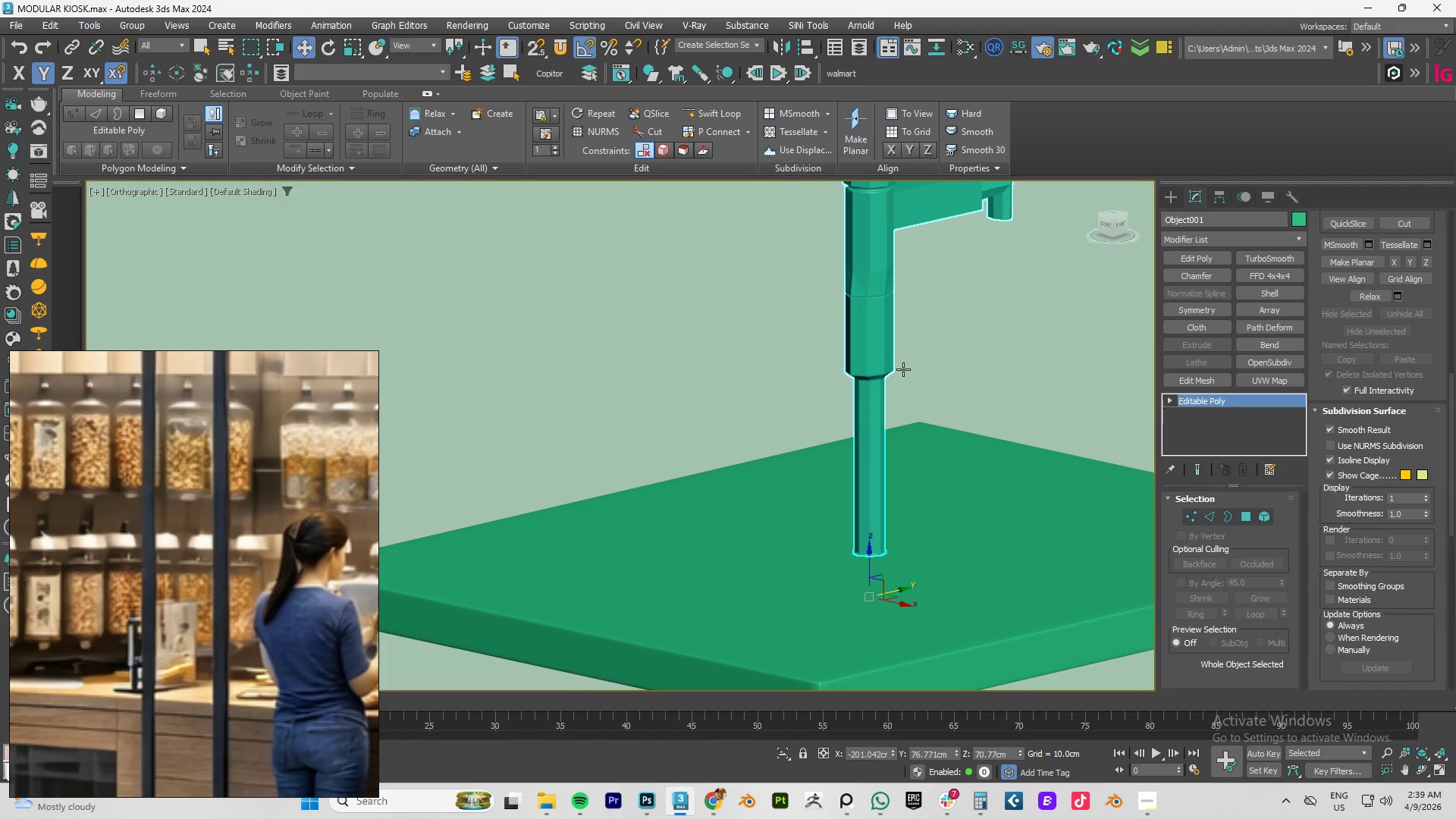 
key(R)
 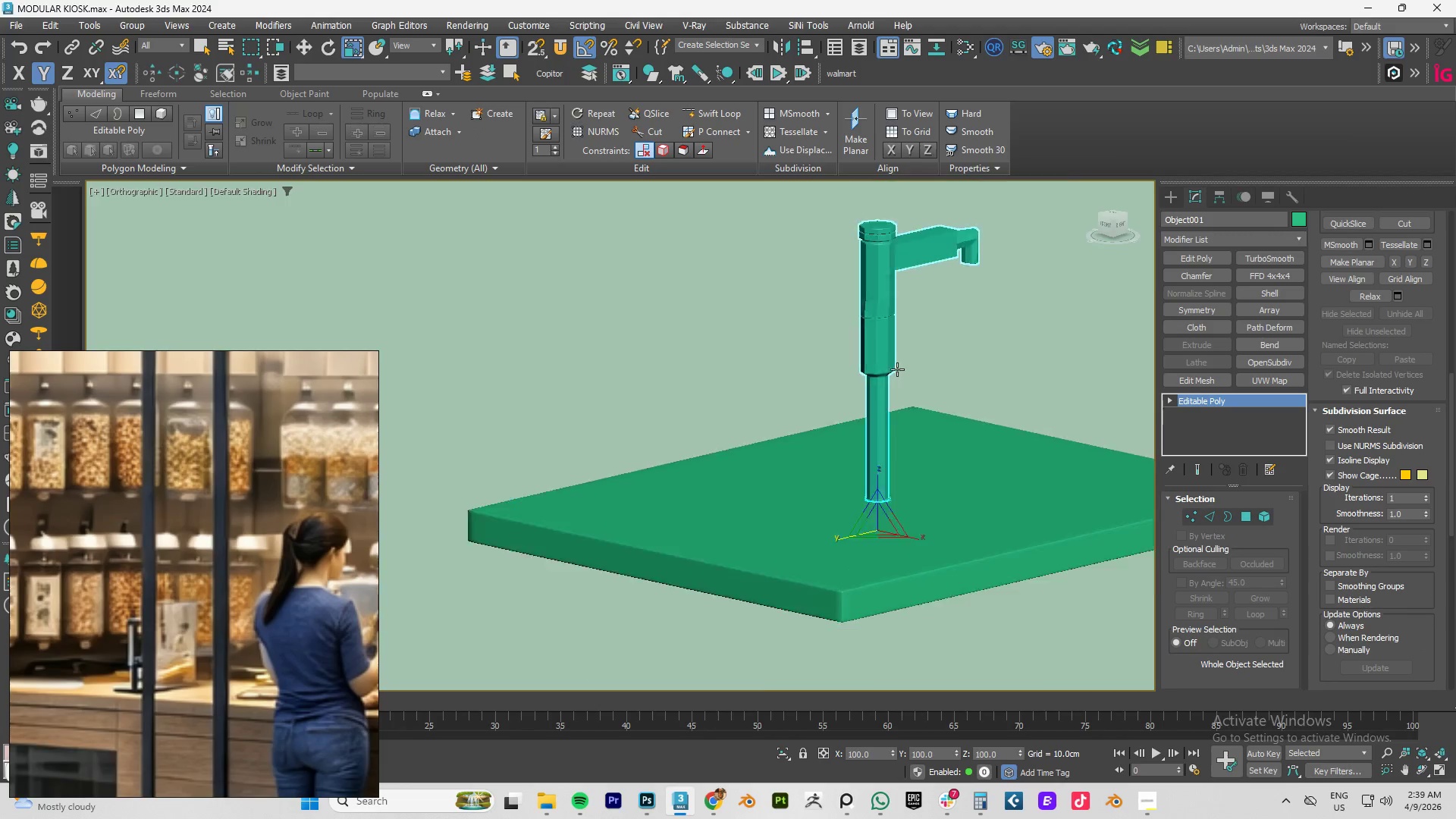 
scroll: coordinate [907, 366], scroll_direction: down, amount: 5.0
 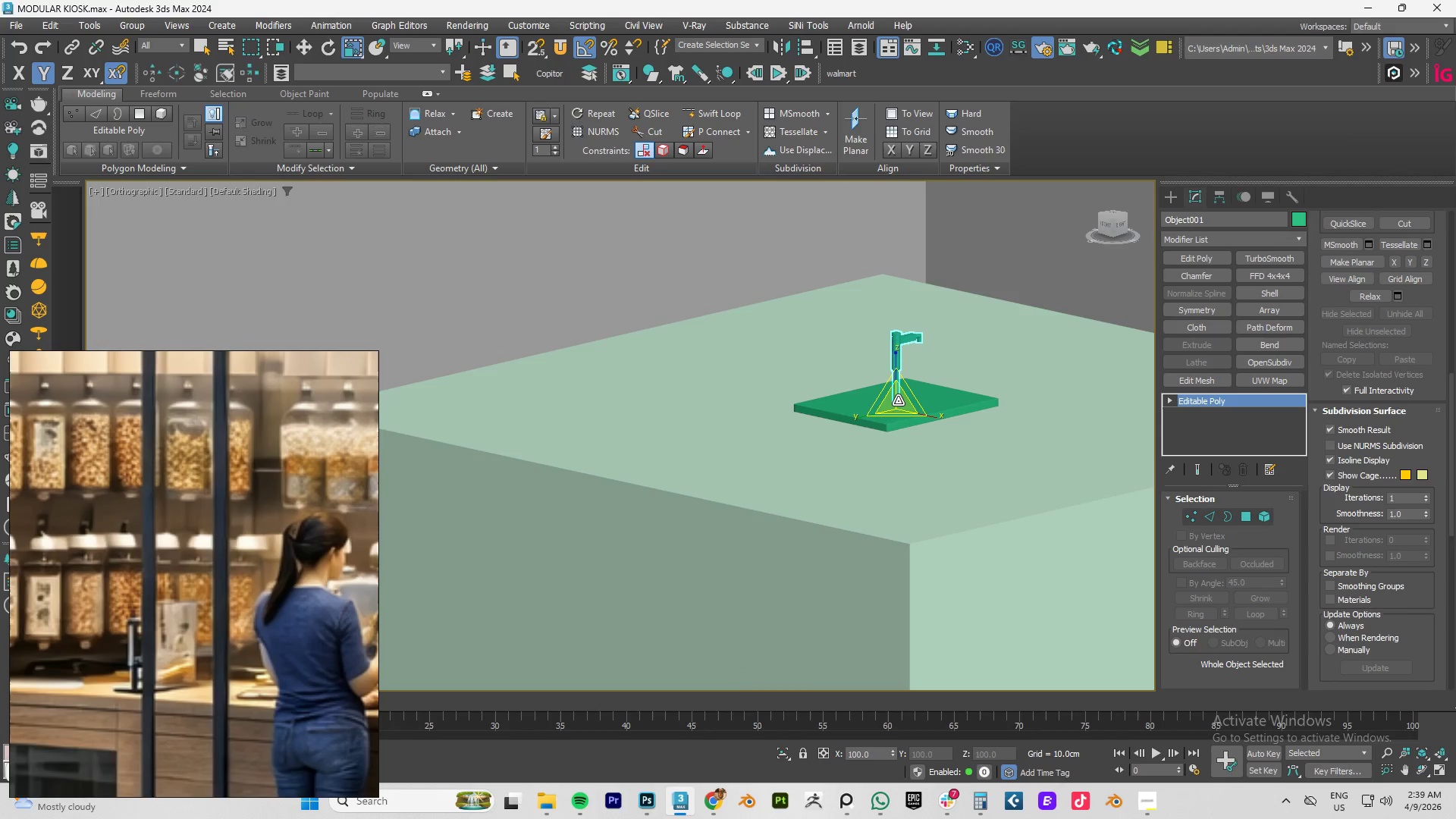 
left_click_drag(start_coordinate=[897, 400], to_coordinate=[1046, 252])
 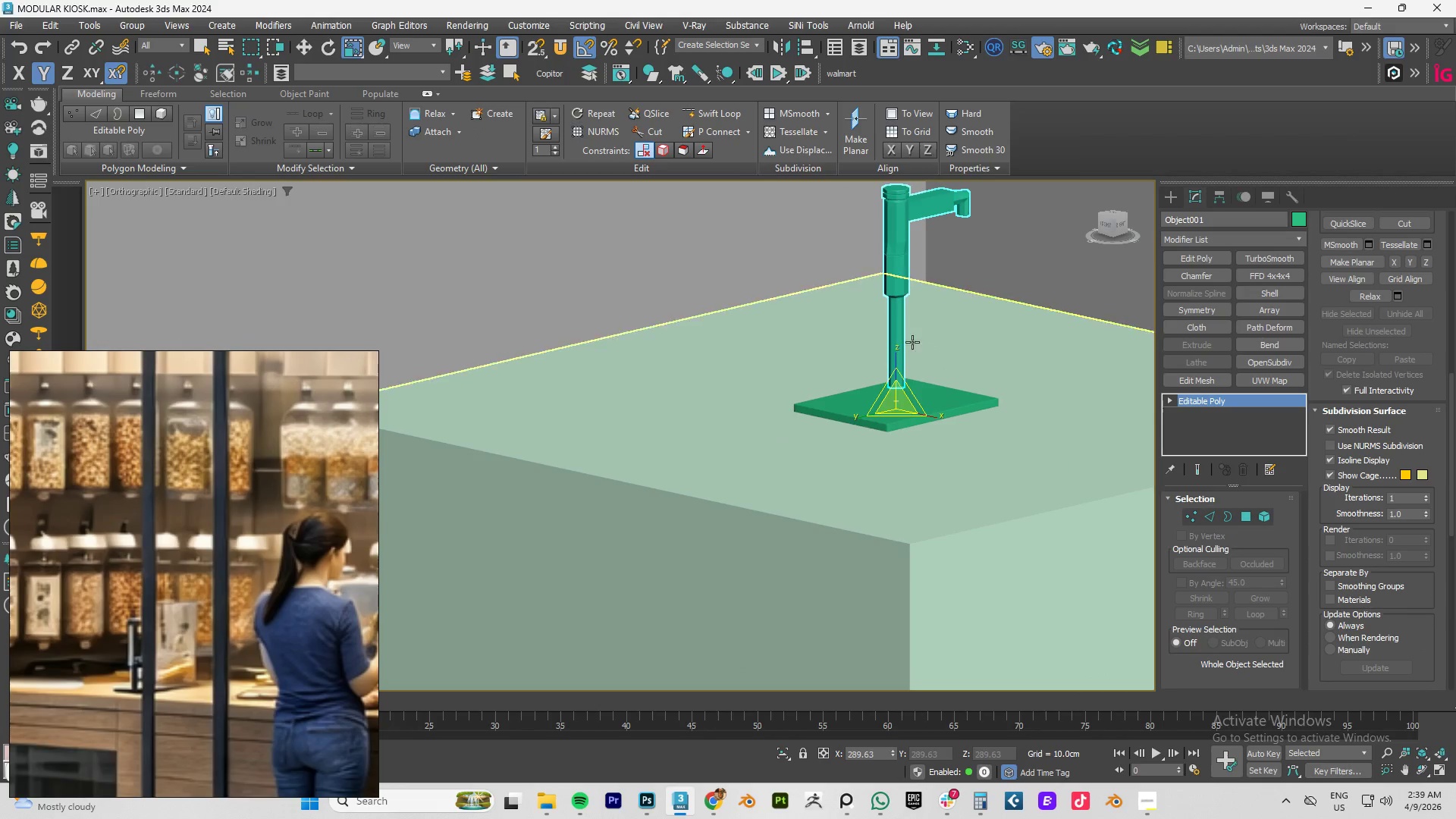 
hold_key(key=AltLeft, duration=0.91)
 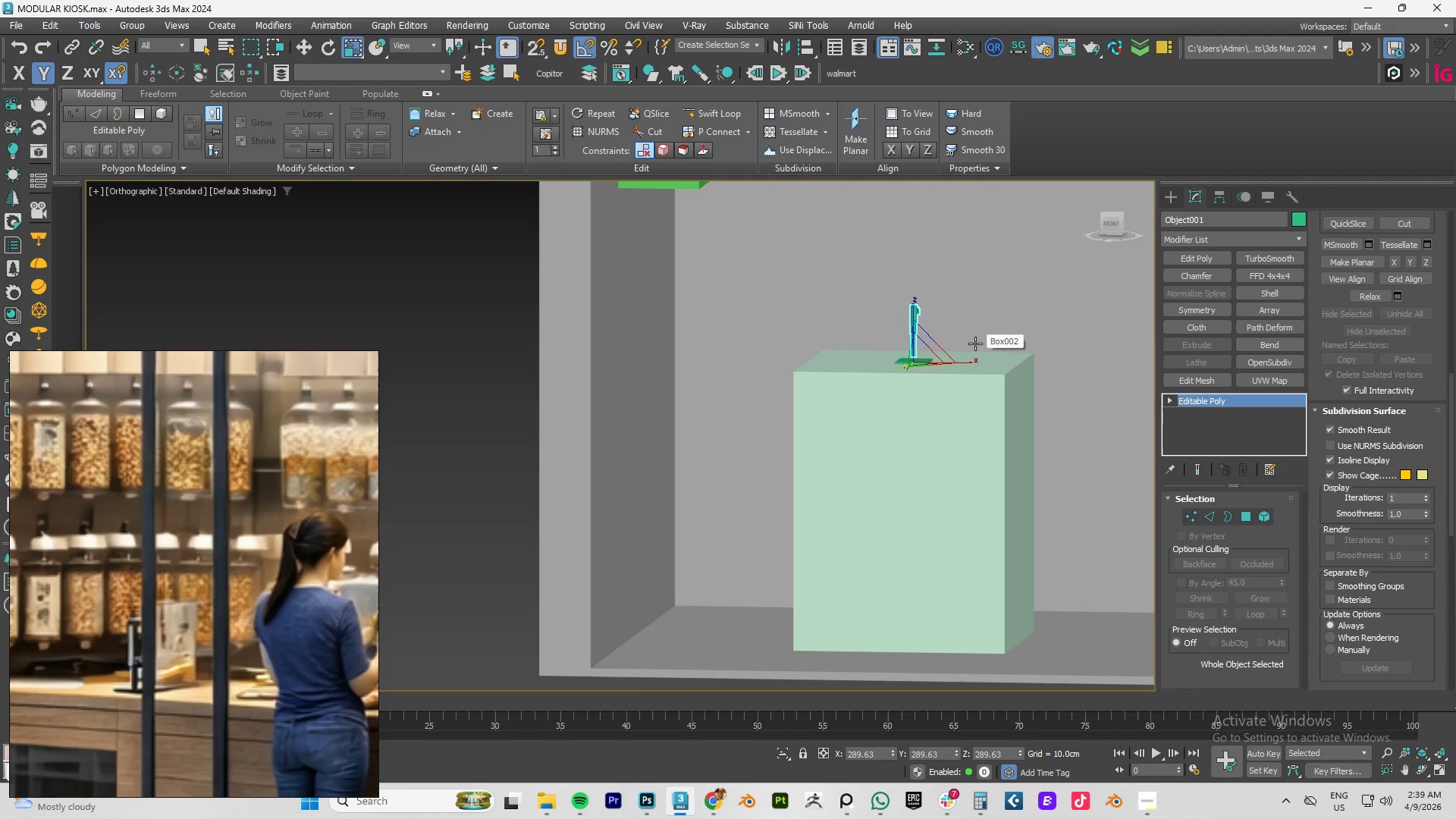 
scroll: coordinate [975, 344], scroll_direction: down, amount: 8.0
 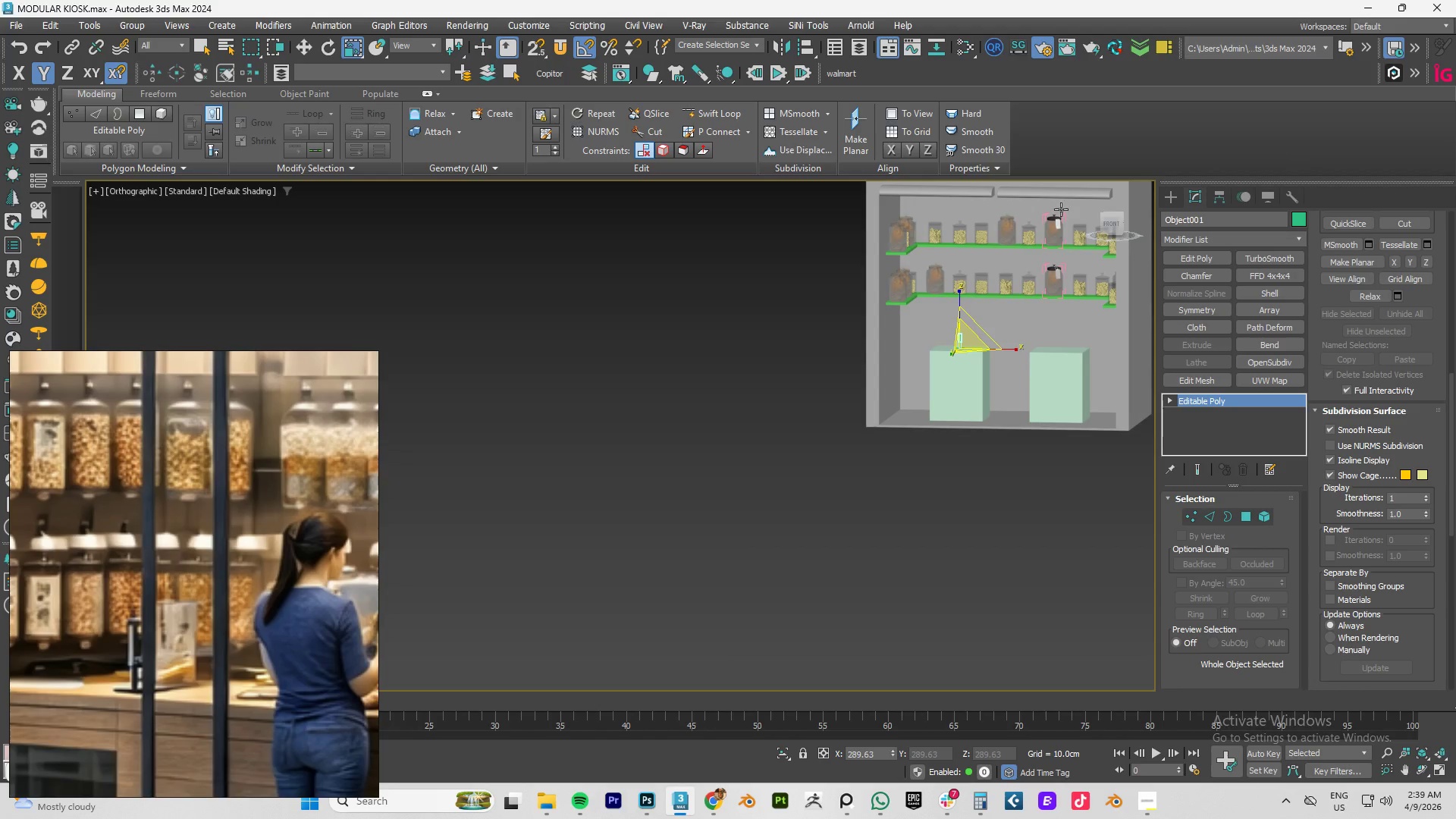 
scroll: coordinate [972, 334], scroll_direction: up, amount: 3.0
 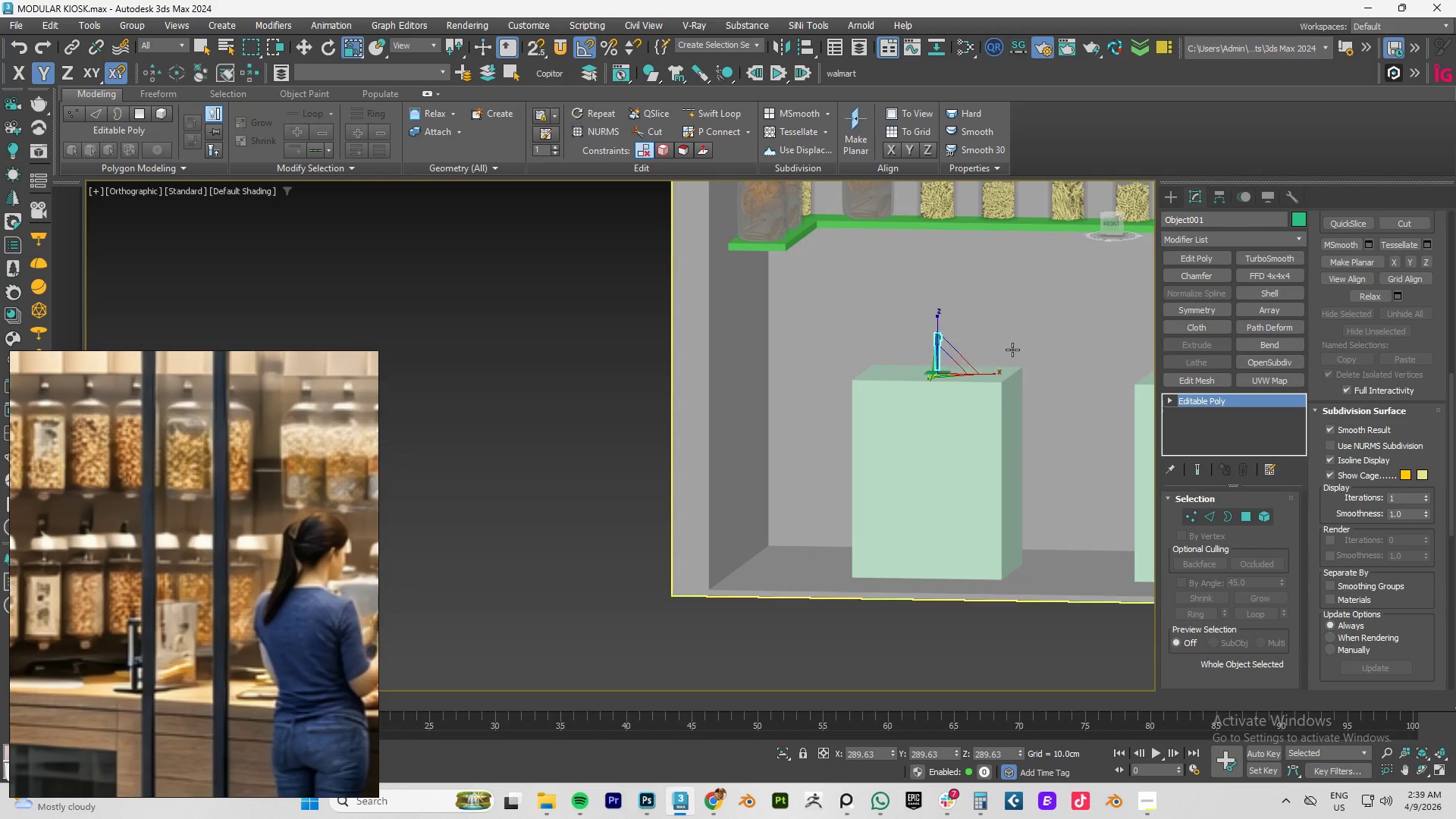 
hold_key(key=AltLeft, duration=0.83)
 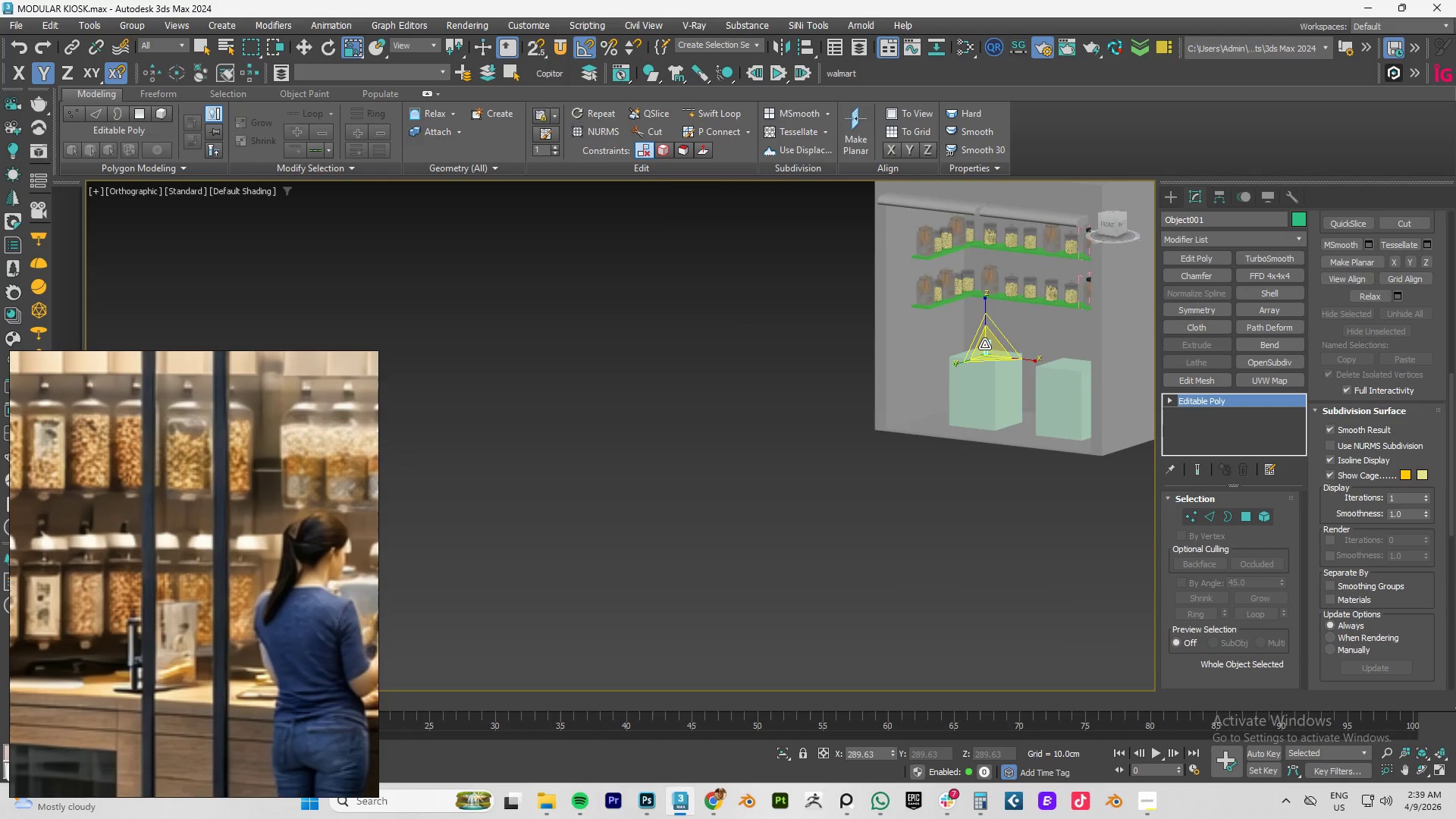 
scroll: coordinate [1014, 344], scroll_direction: down, amount: 3.0
 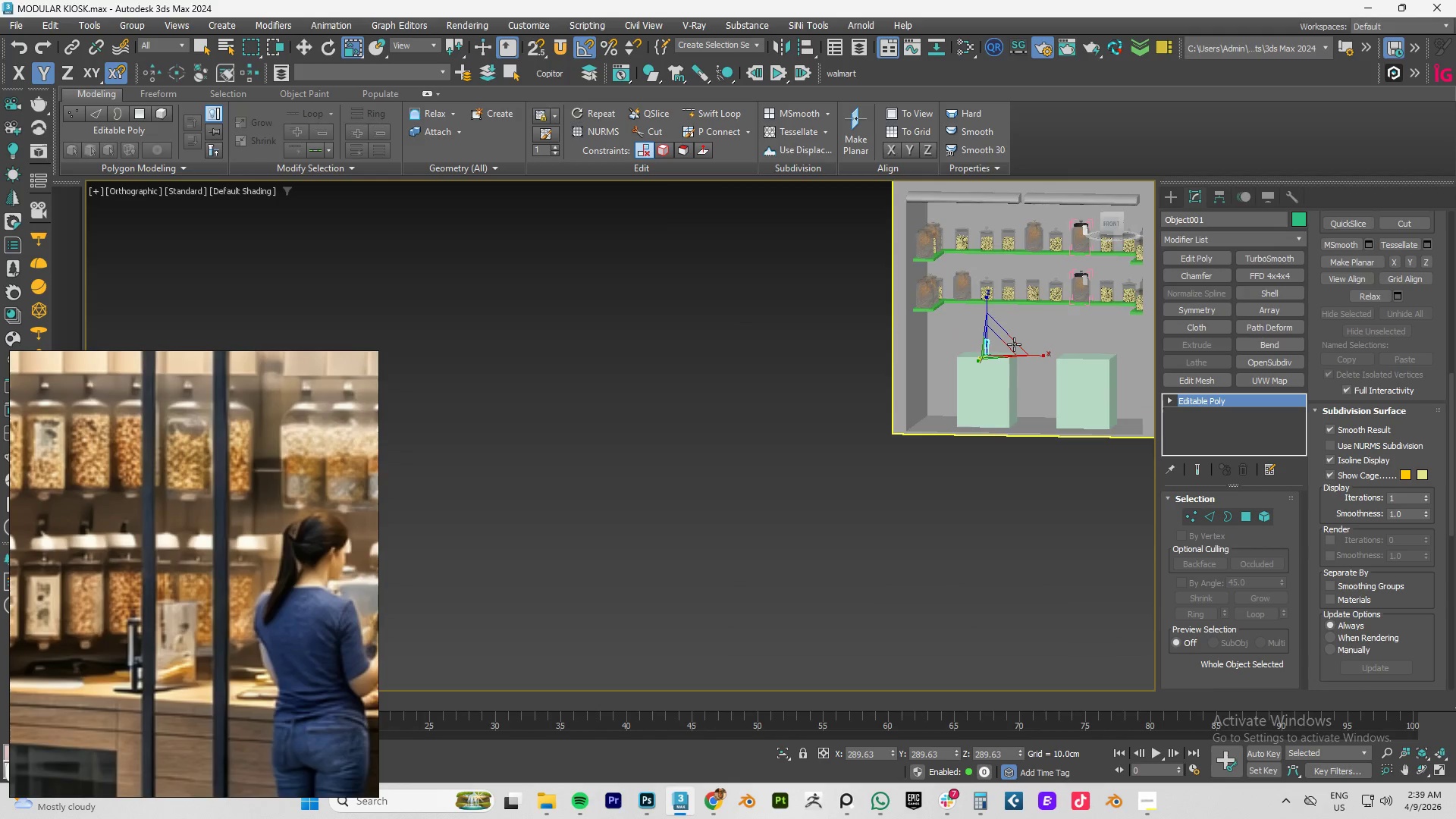 
left_click_drag(start_coordinate=[984, 344], to_coordinate=[1056, 274])
 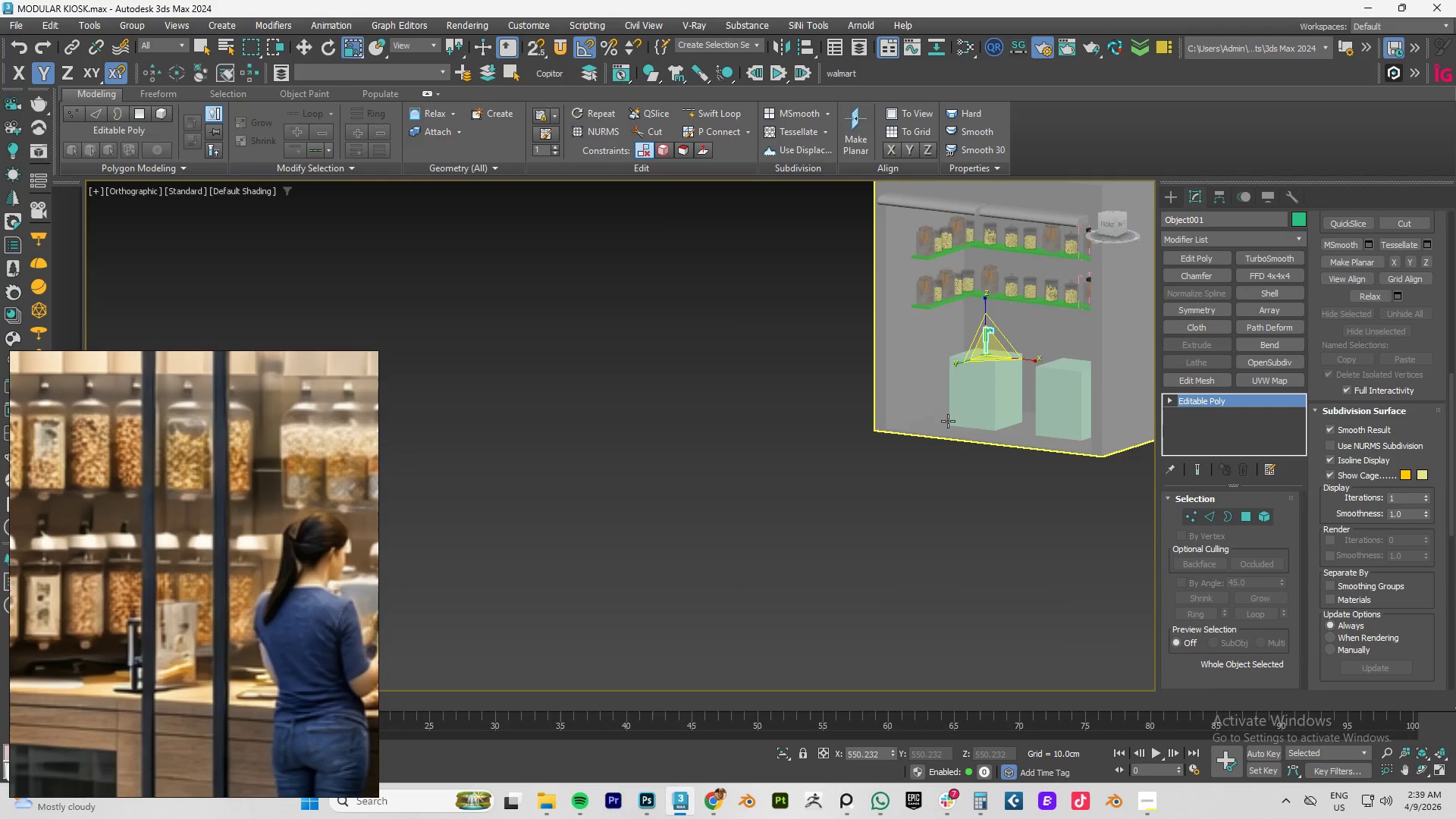 
hold_key(key=AltLeft, duration=0.62)
 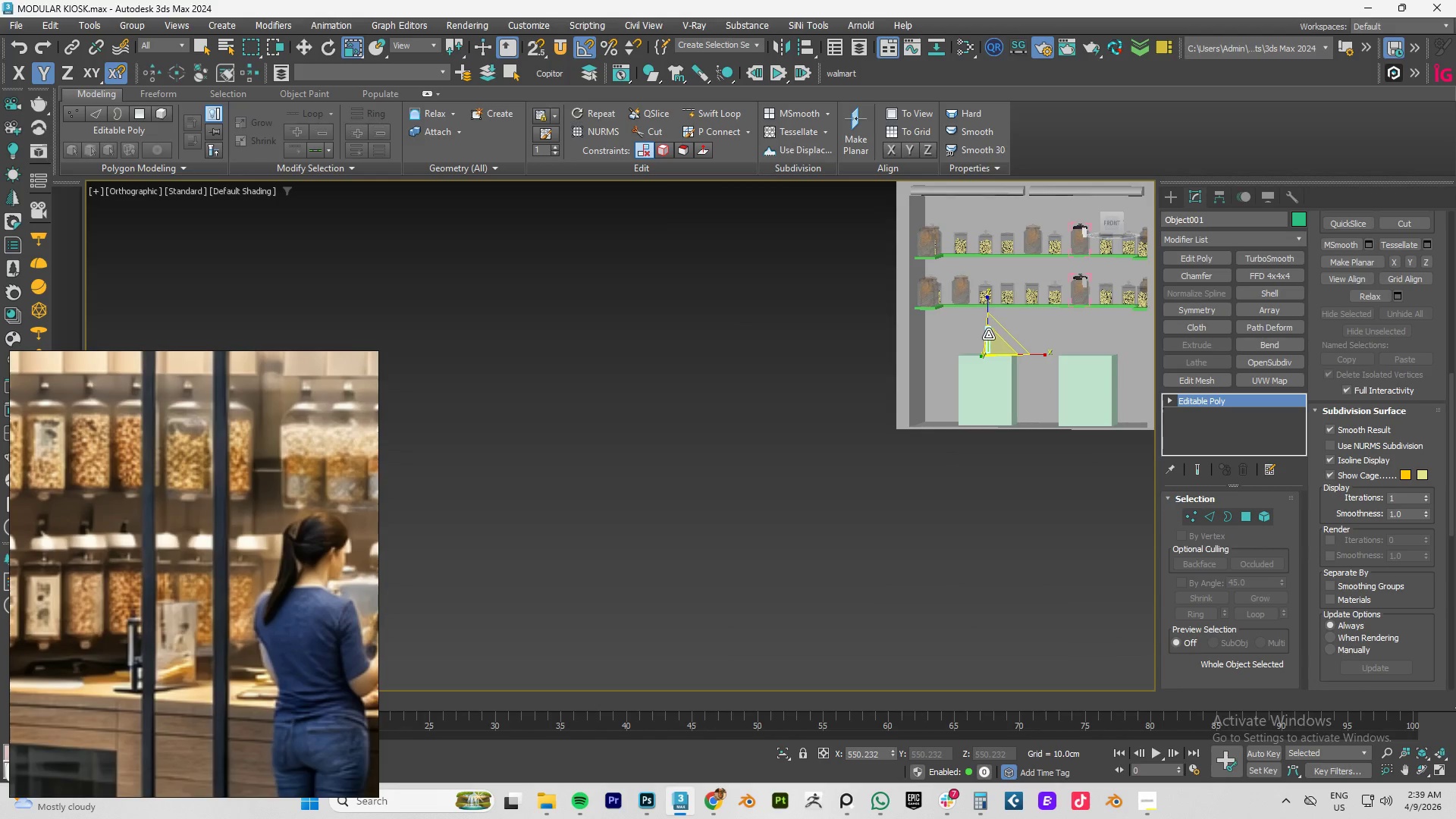 
scroll: coordinate [1006, 335], scroll_direction: up, amount: 7.0
 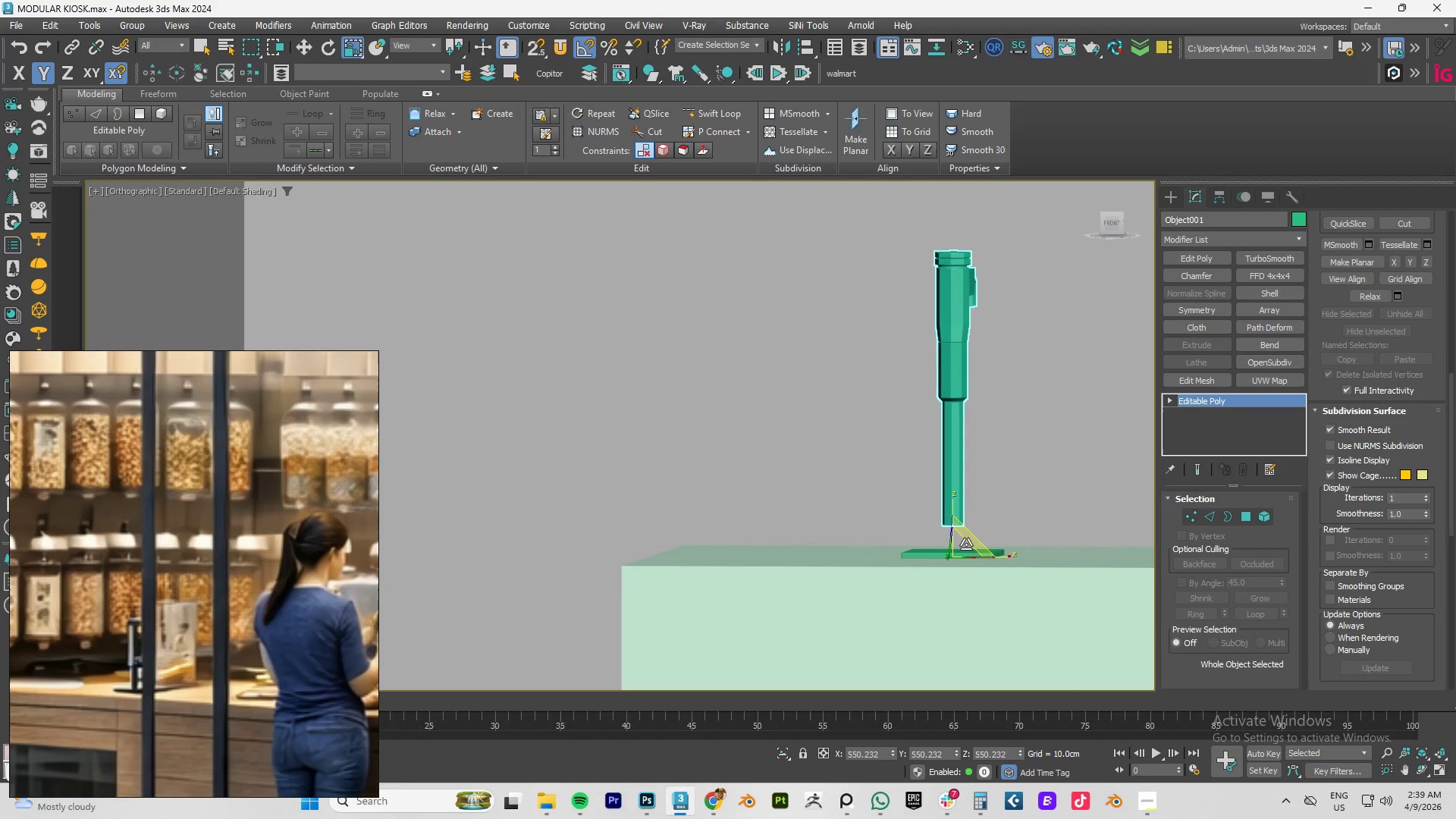 
left_click_drag(start_coordinate=[962, 549], to_coordinate=[996, 521])
 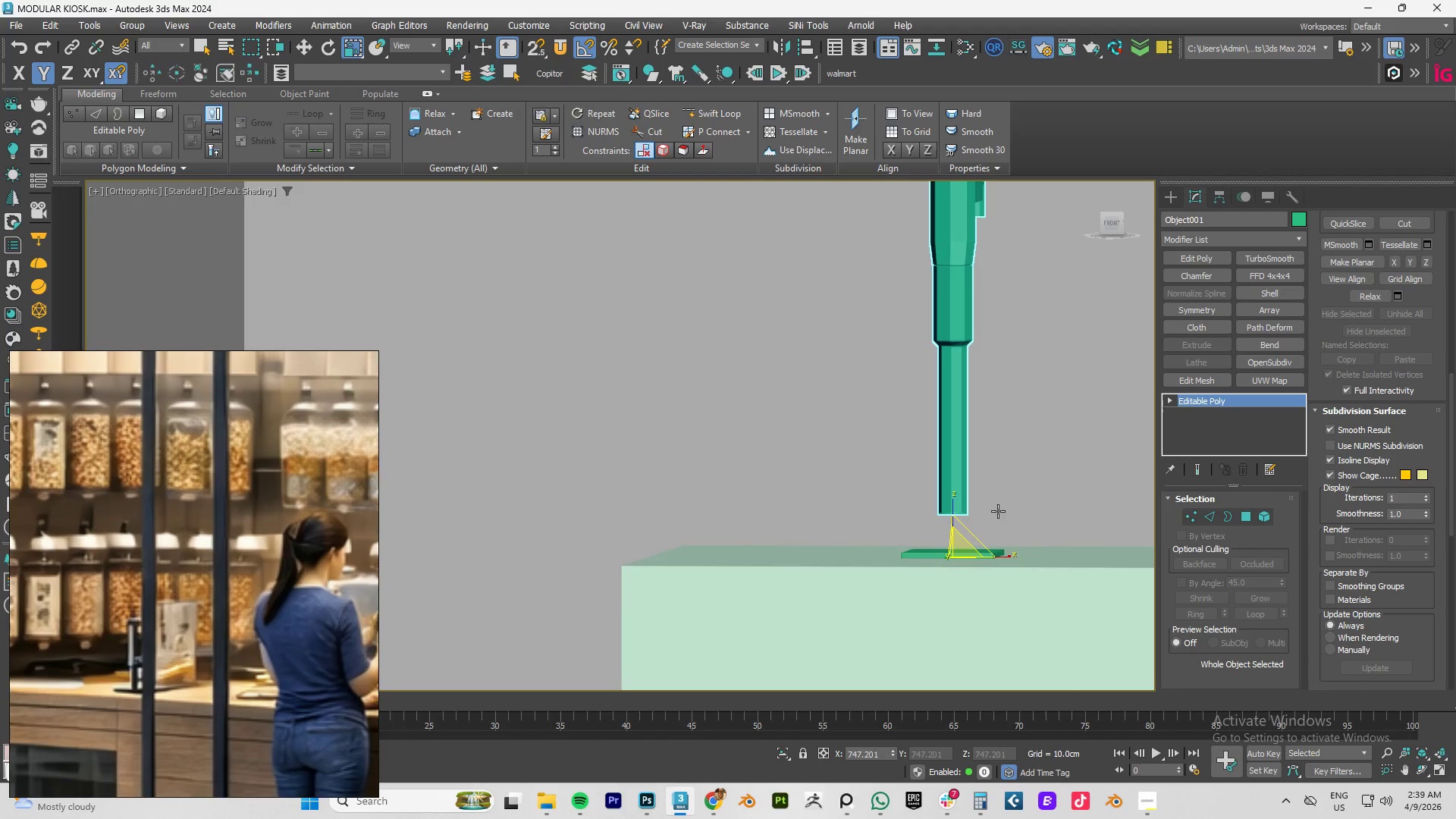 
hold_key(key=AltLeft, duration=1.16)
 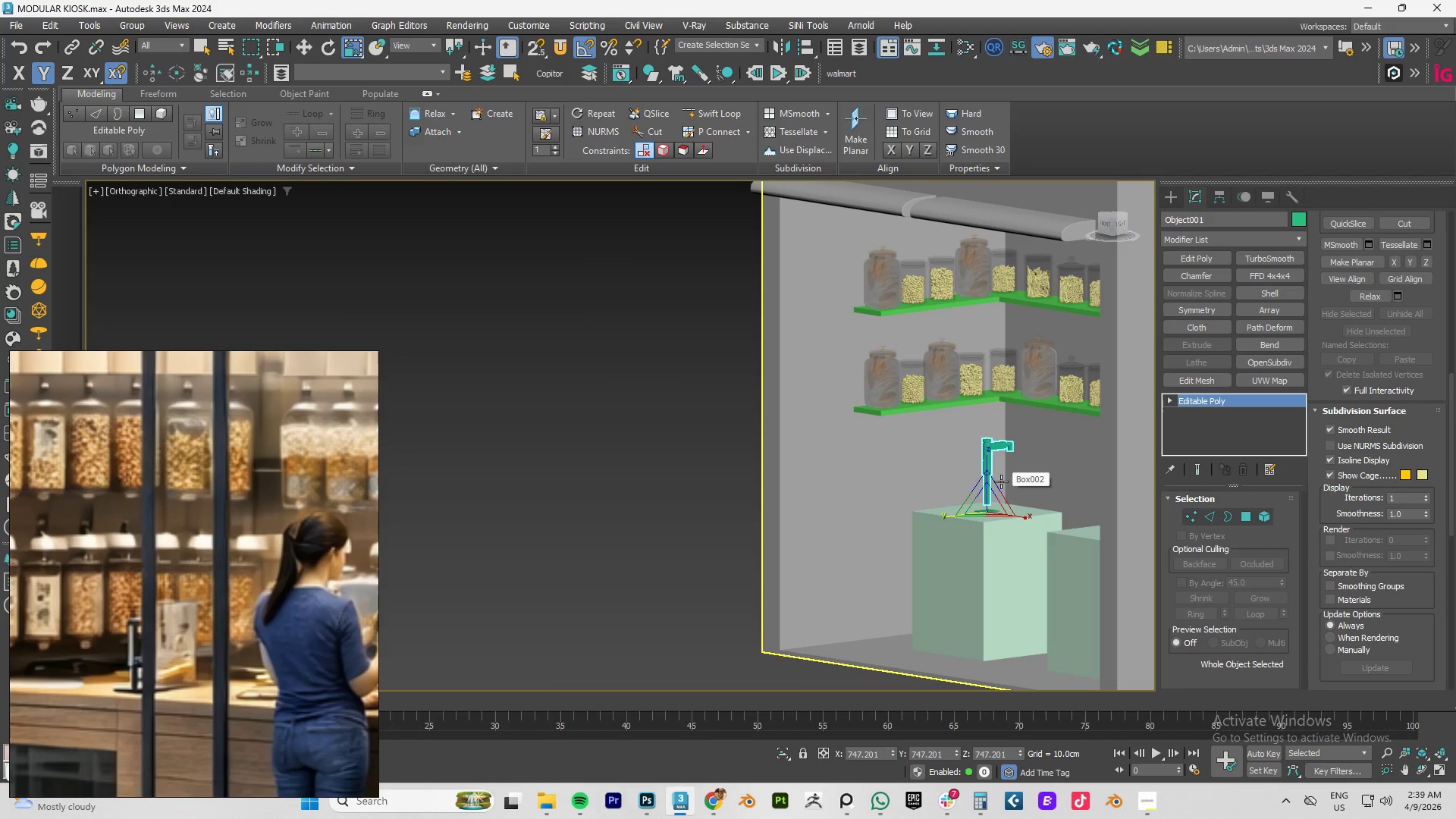 
scroll: coordinate [1010, 495], scroll_direction: down, amount: 5.0
 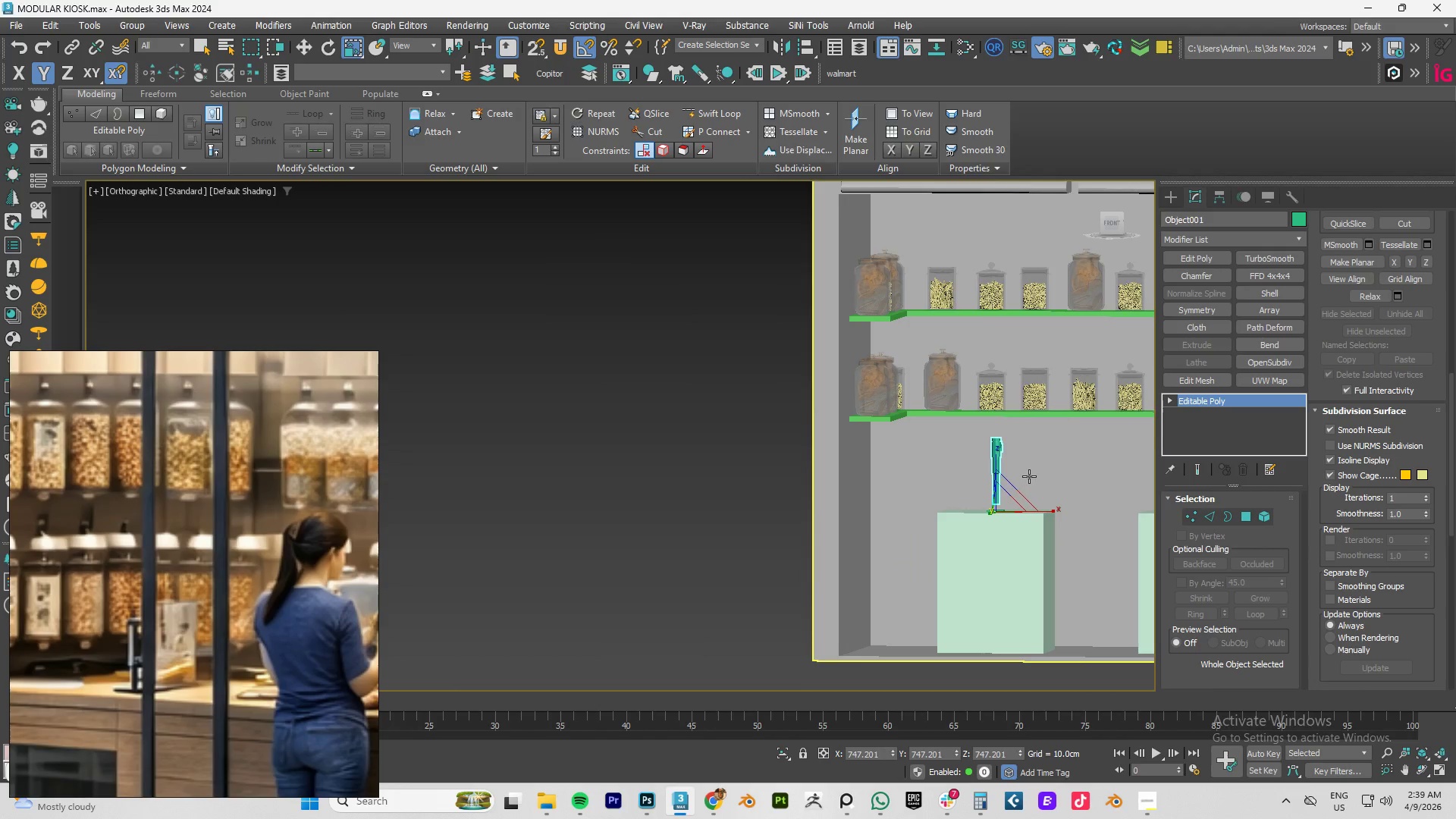 
key(W)
 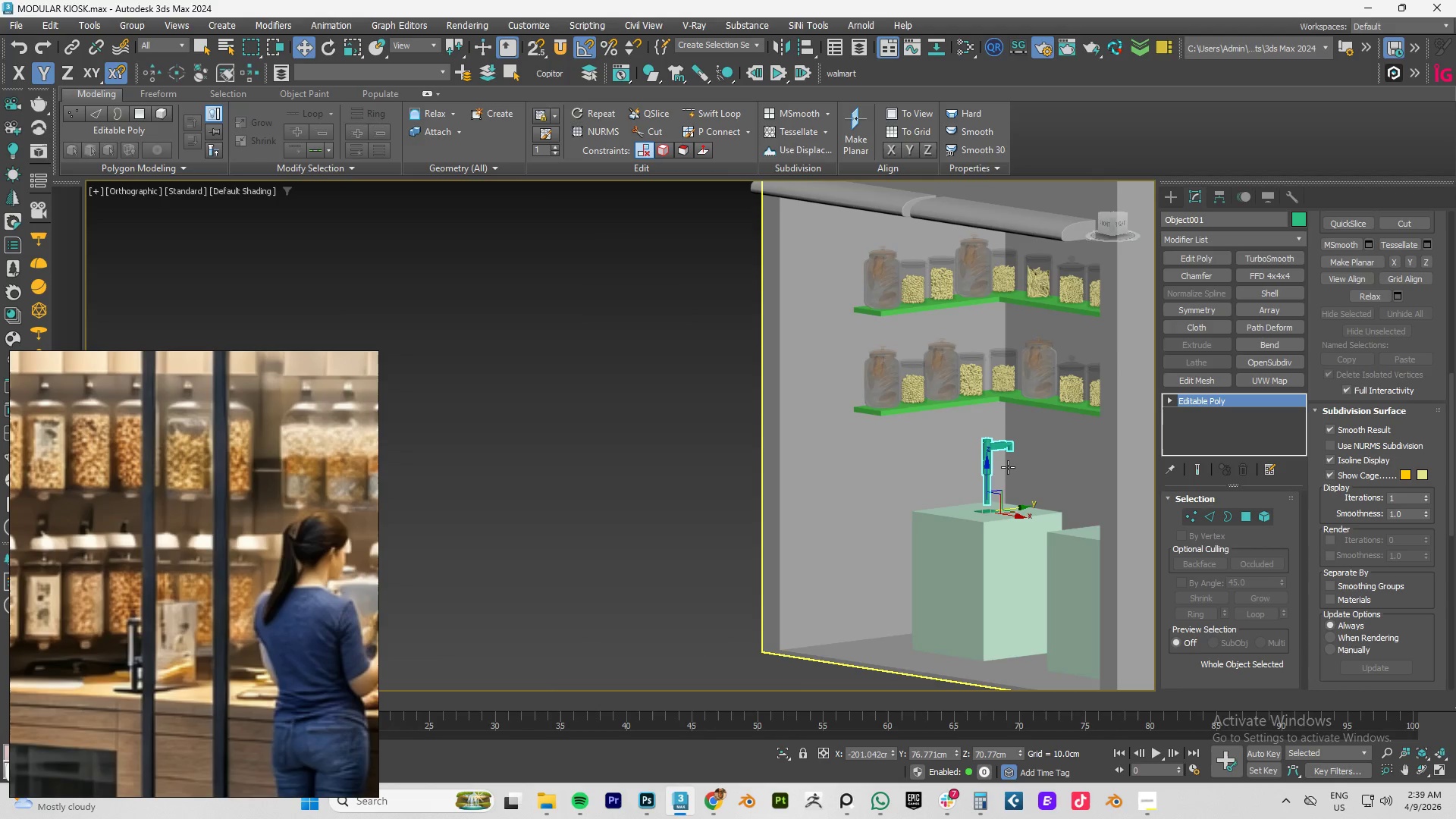 
scroll: coordinate [1008, 467], scroll_direction: up, amount: 3.0
 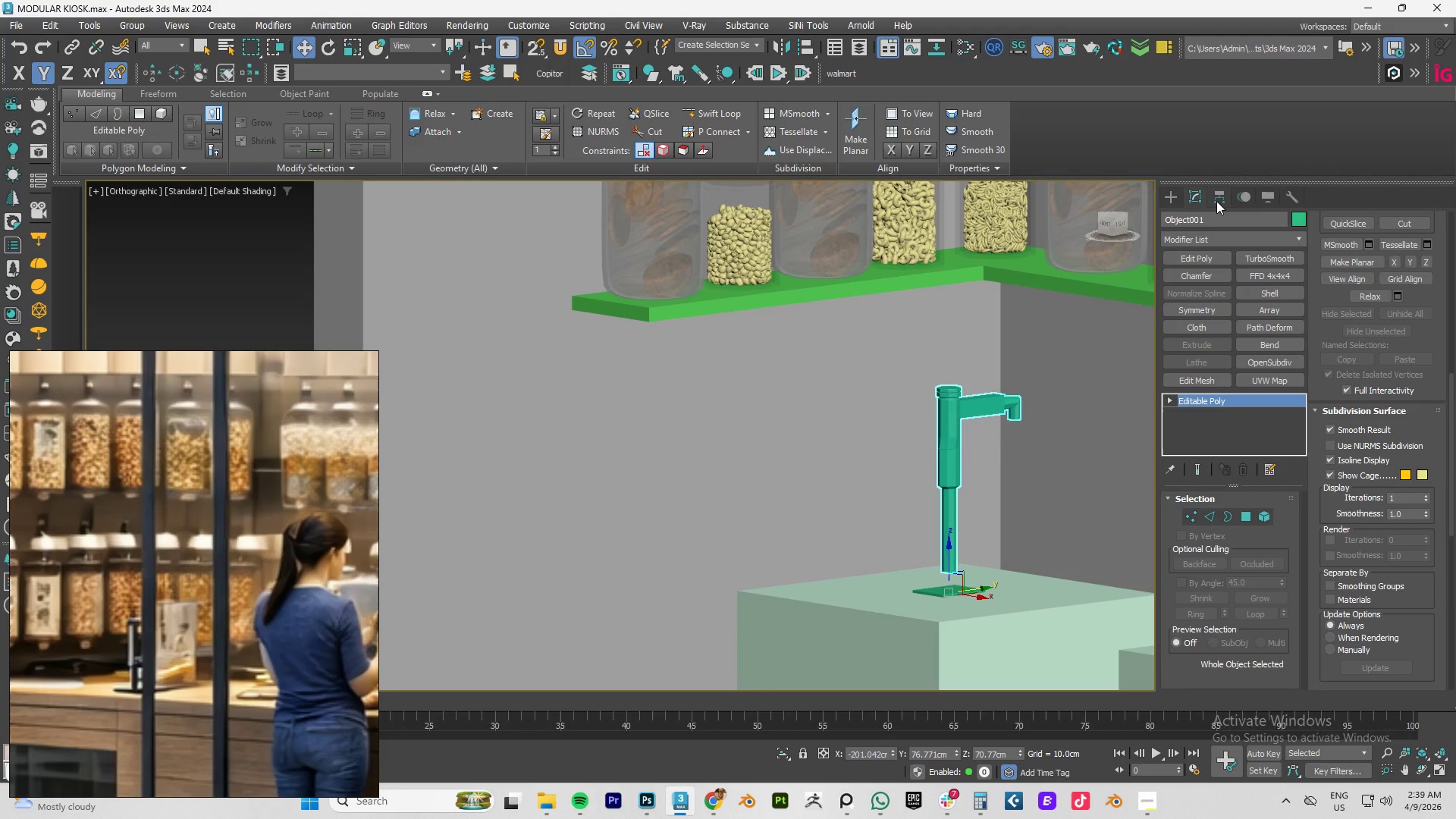 
left_click([1216, 198])
 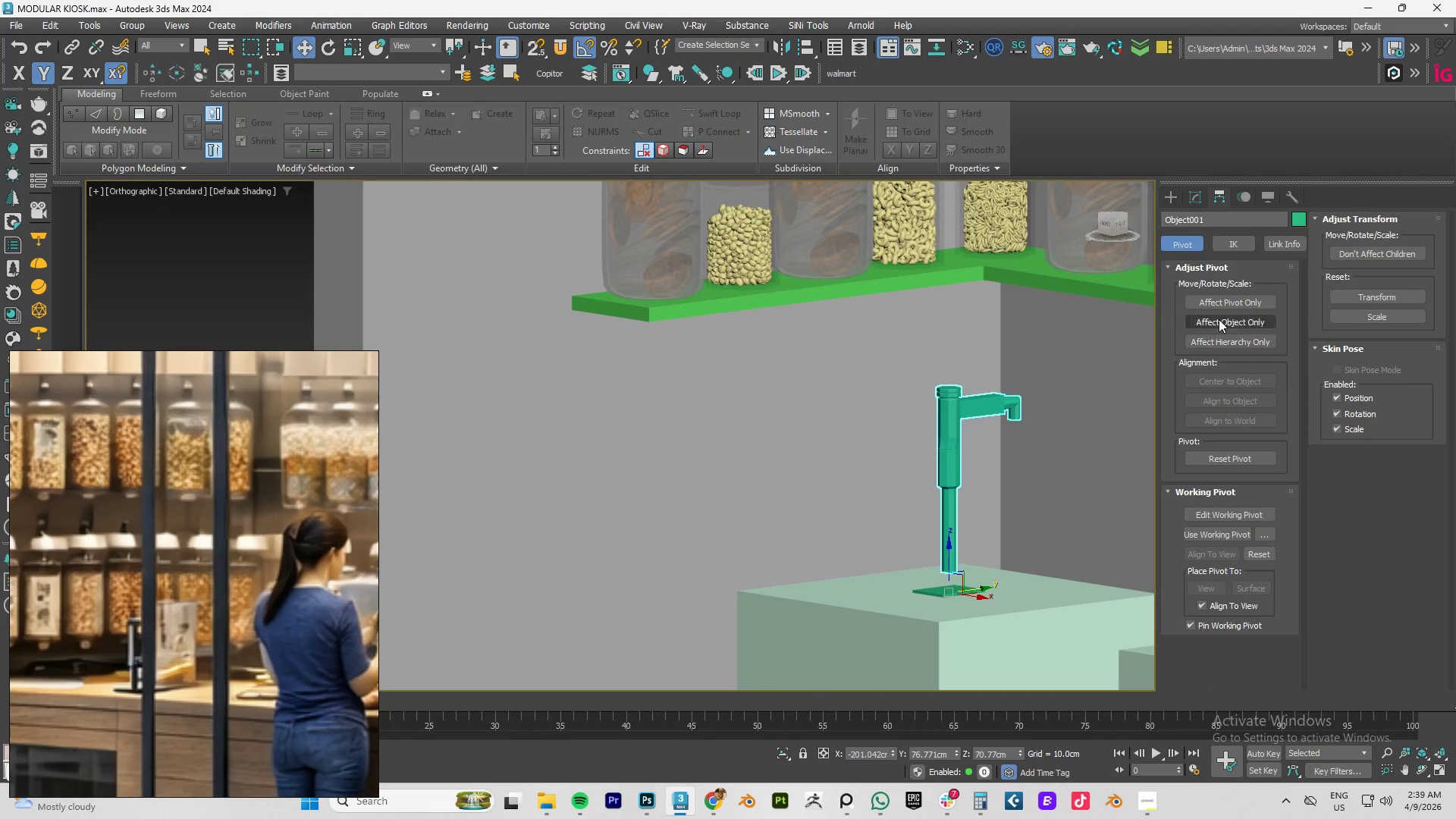 
left_click([1228, 295])
 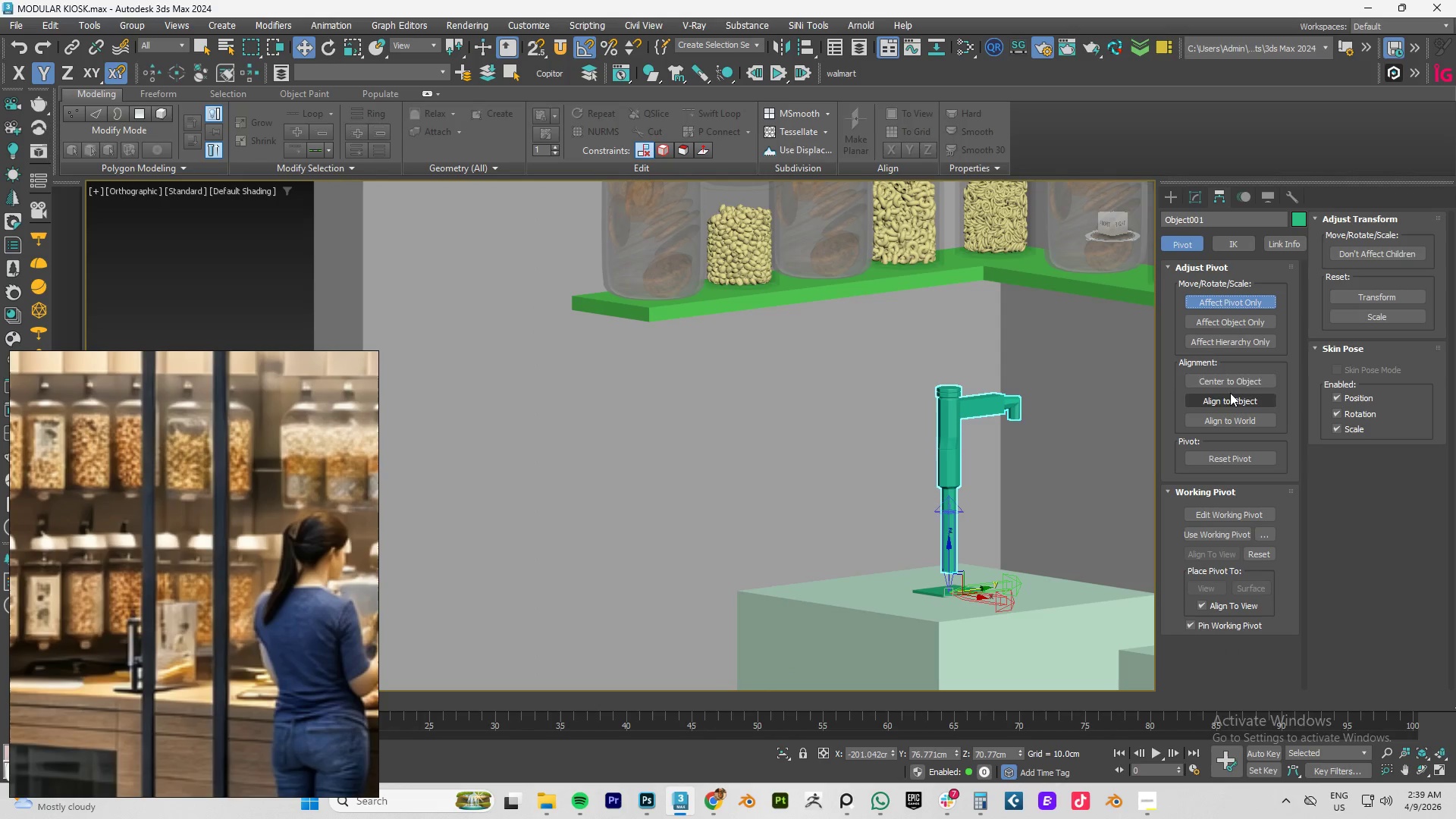 
left_click([1226, 377])
 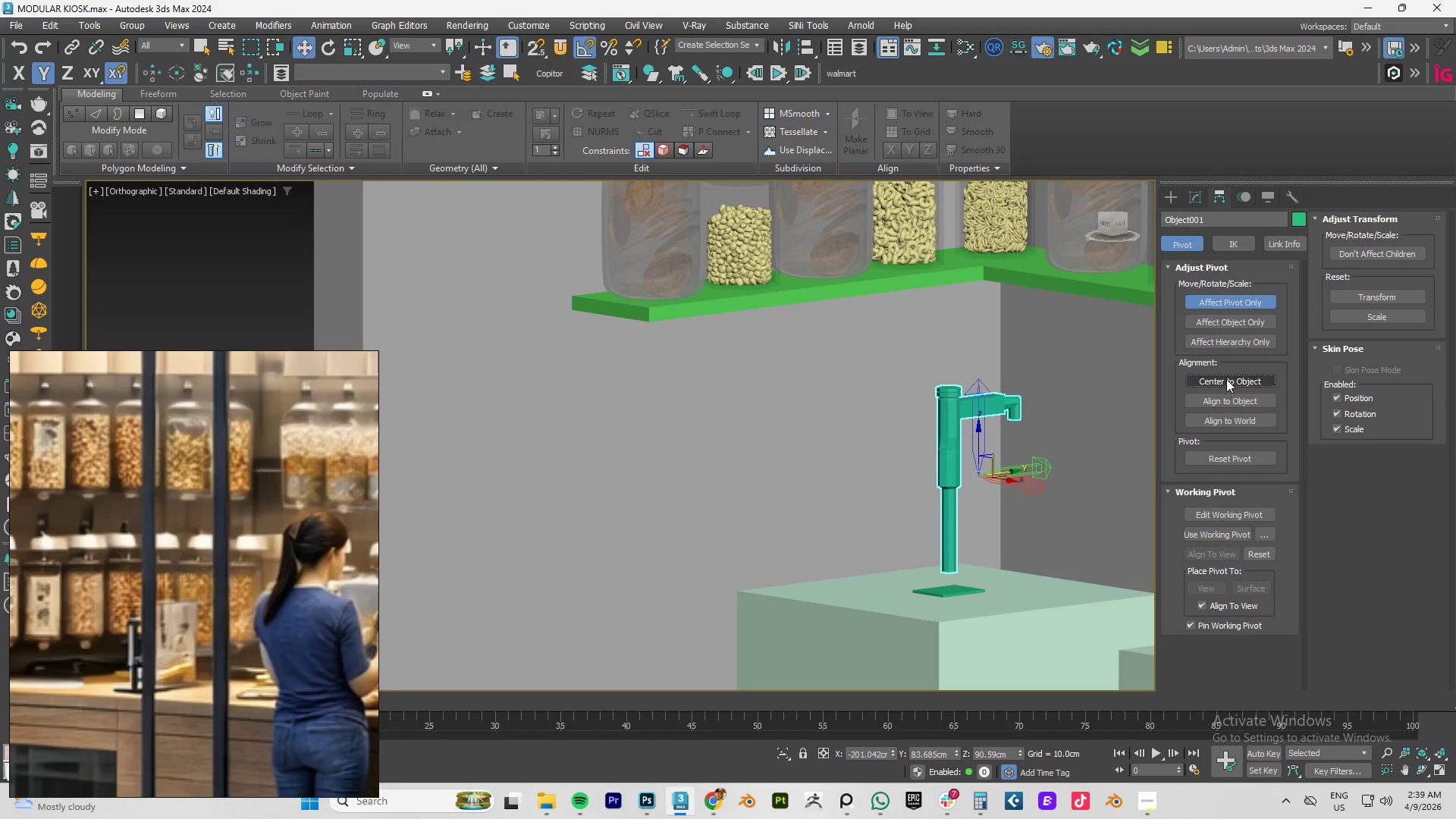 
left_click([1232, 296])
 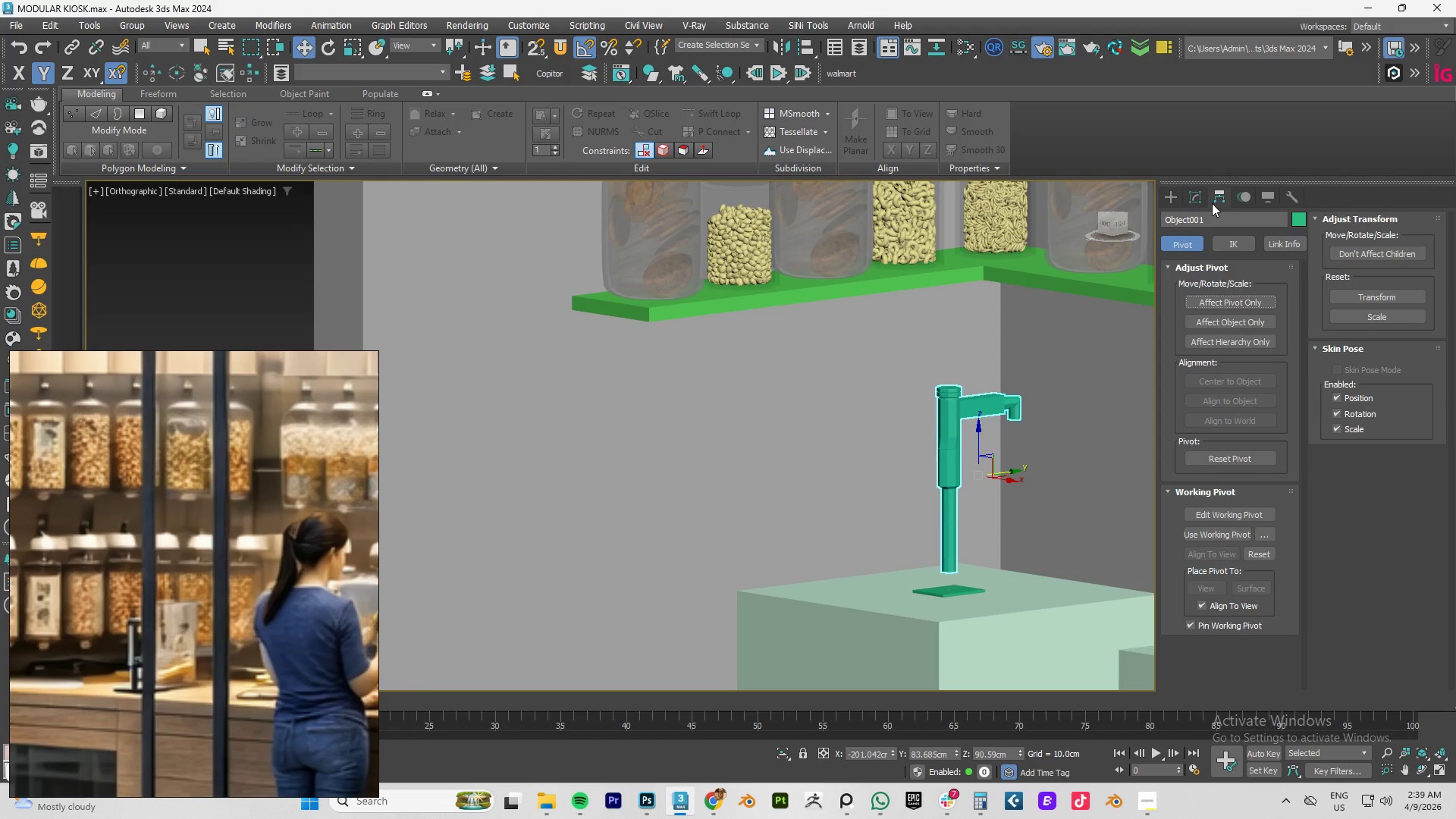 
left_click([1200, 198])
 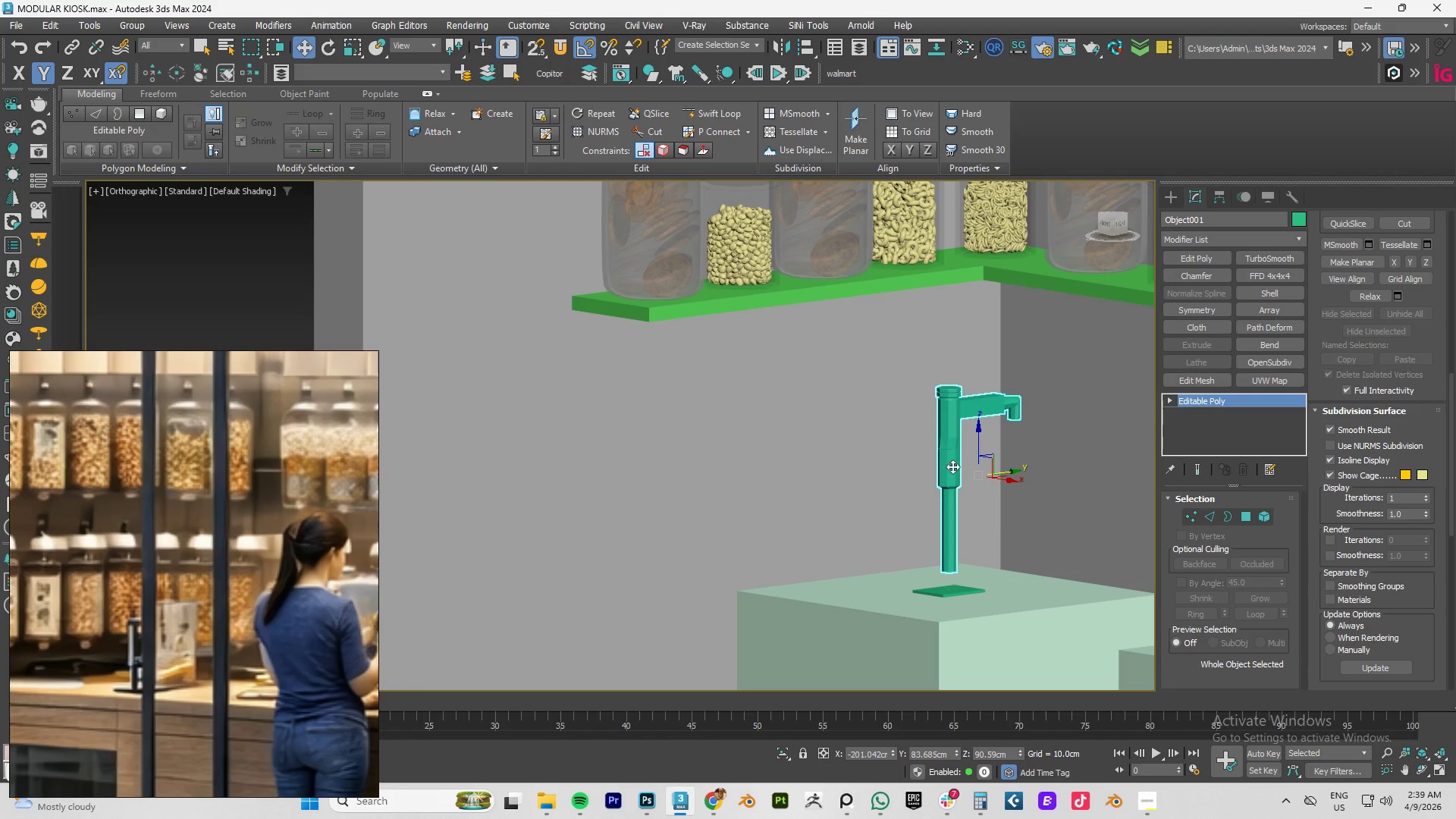 
left_click([950, 469])
 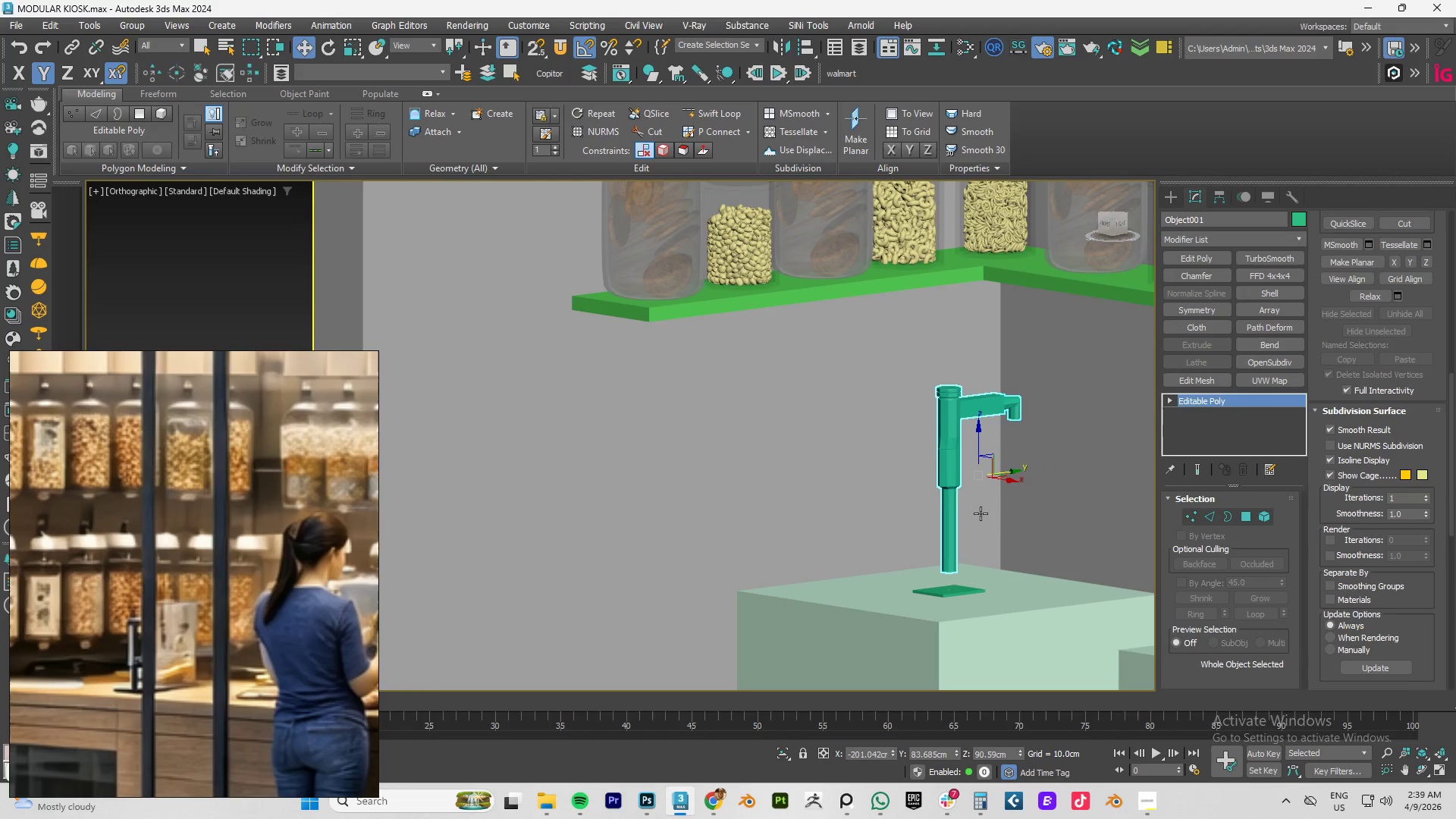 
key(S)
 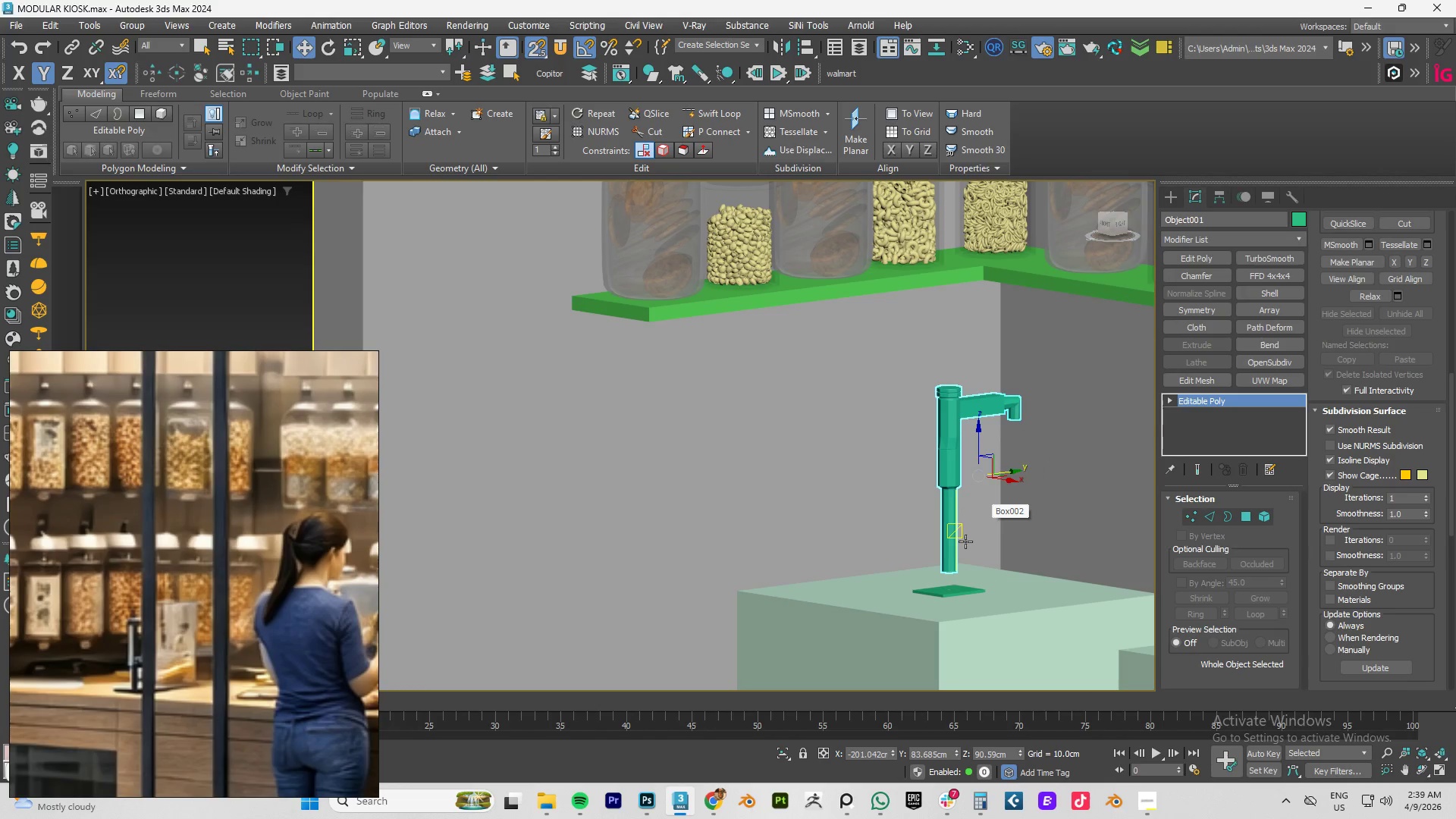 
scroll: coordinate [955, 627], scroll_direction: up, amount: 5.0
 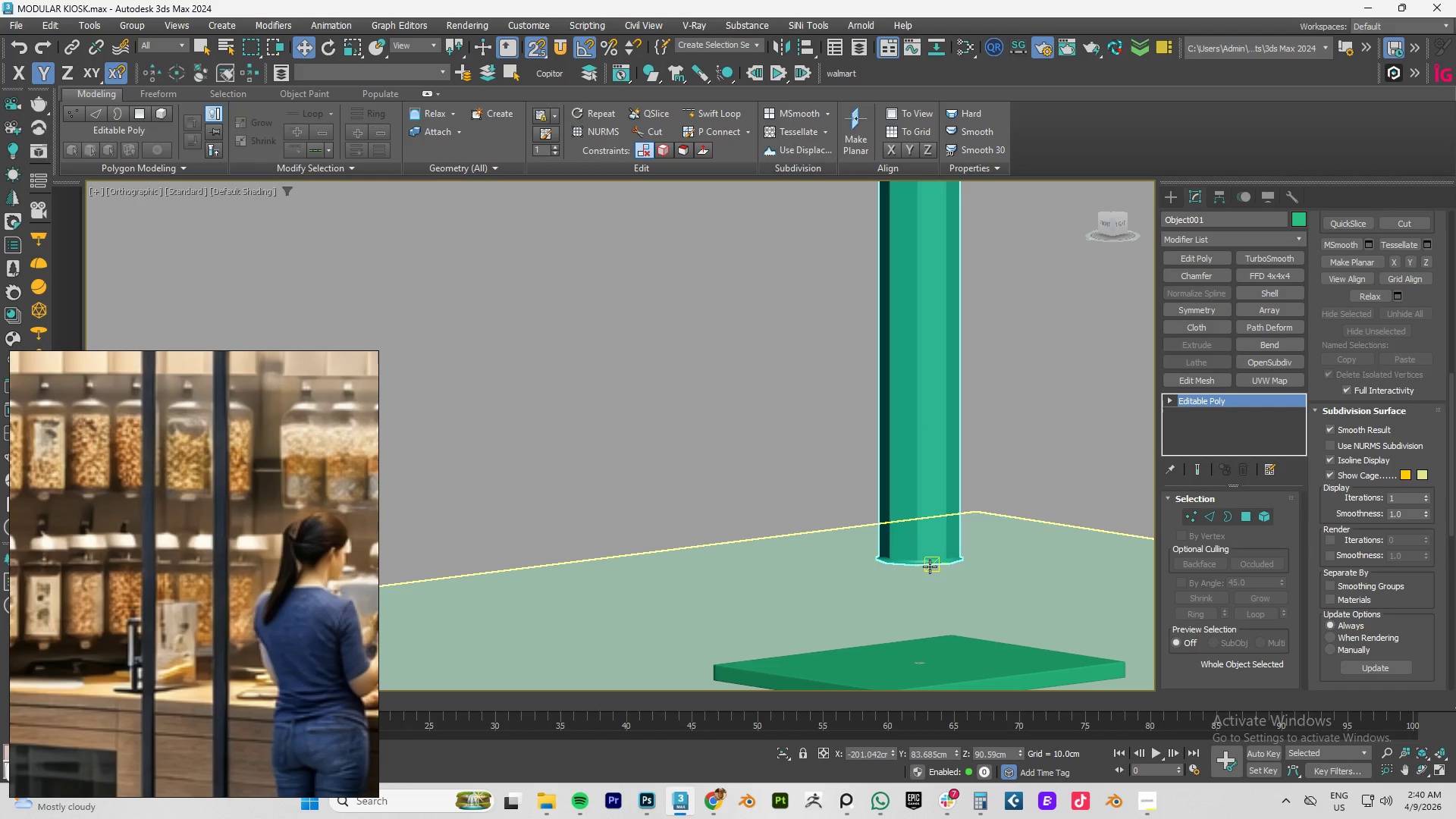 
left_click_drag(start_coordinate=[930, 566], to_coordinate=[933, 635])
 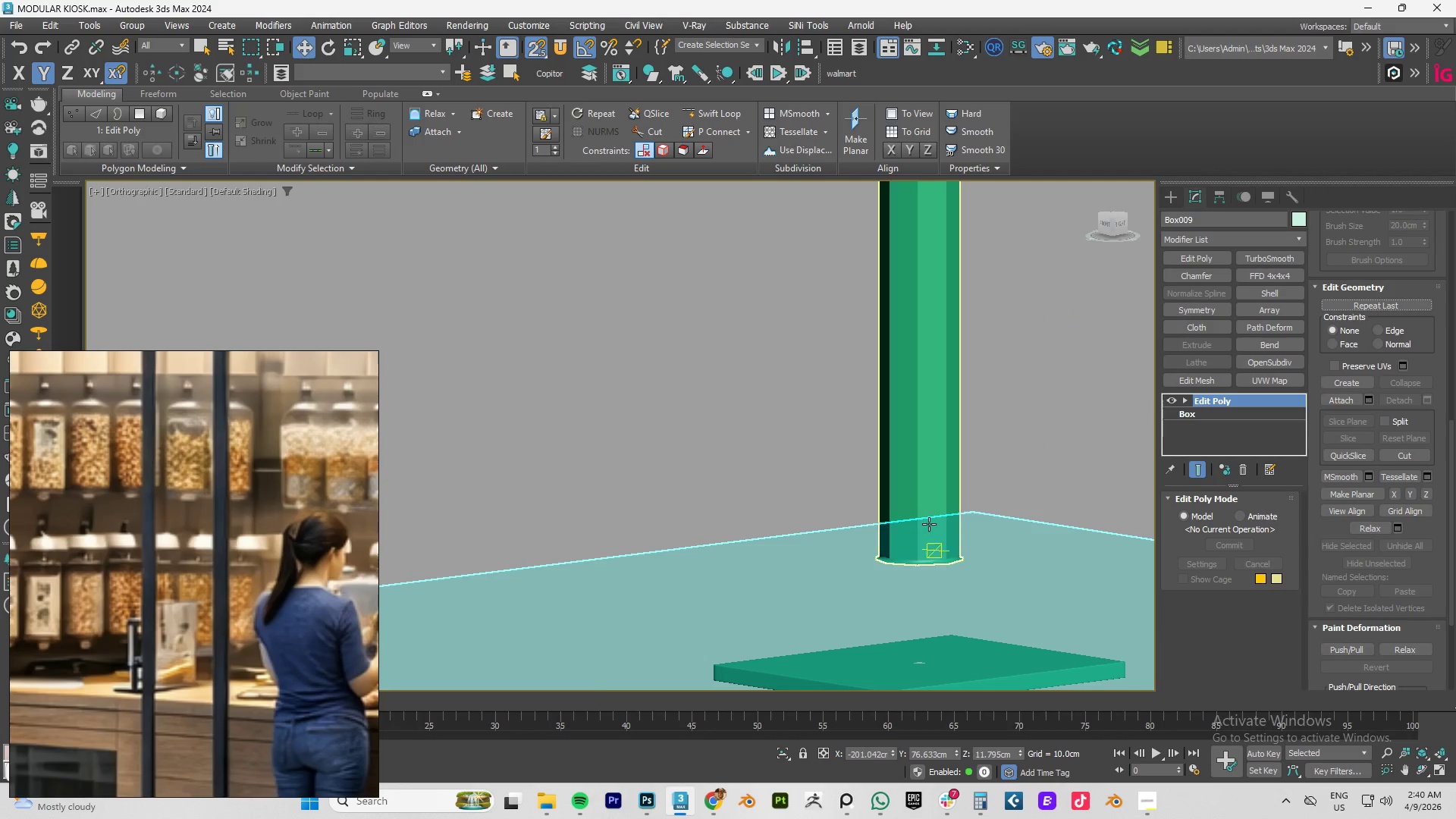 
left_click([927, 517])
 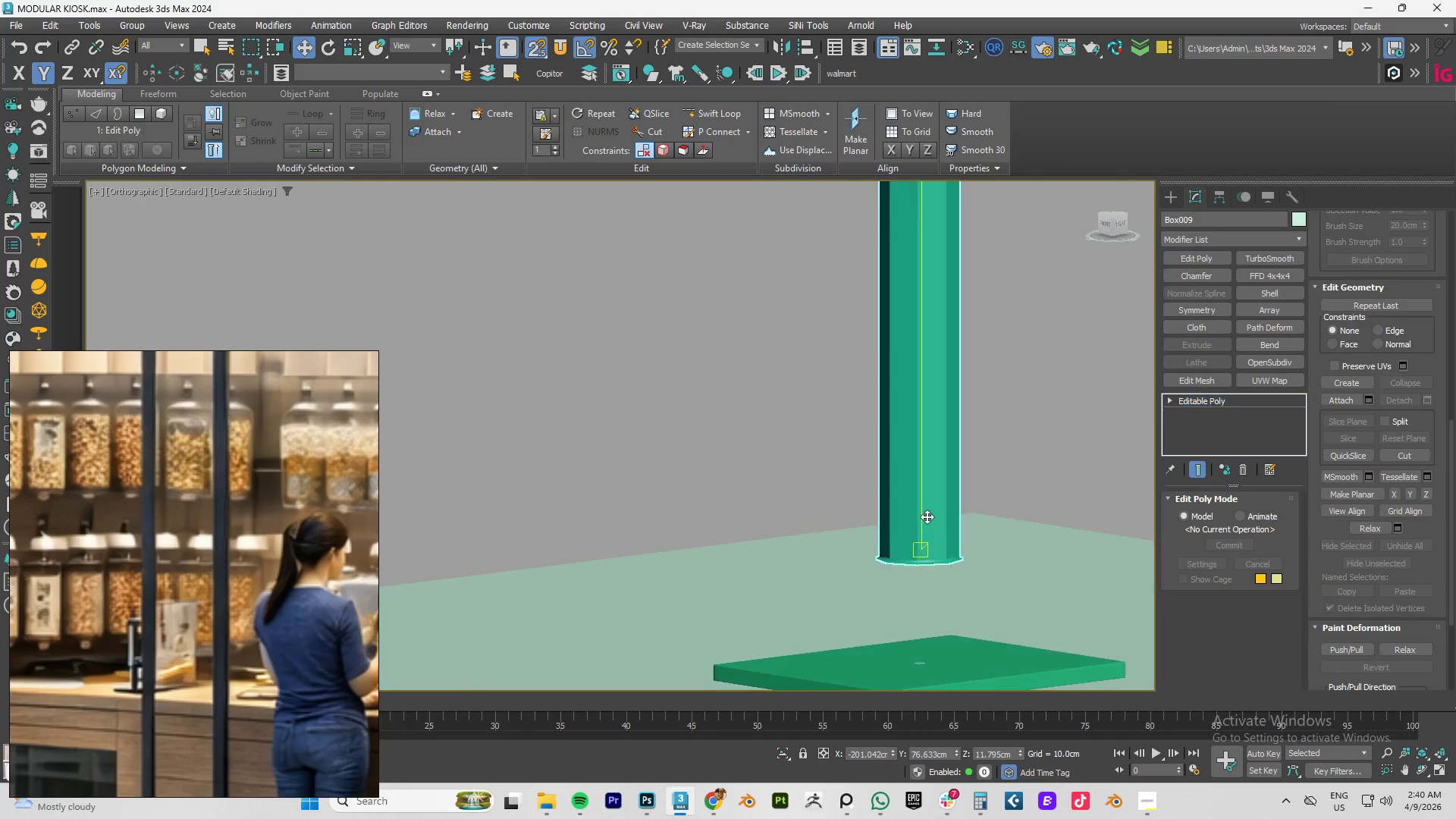 
scroll: coordinate [927, 516], scroll_direction: down, amount: 4.0
 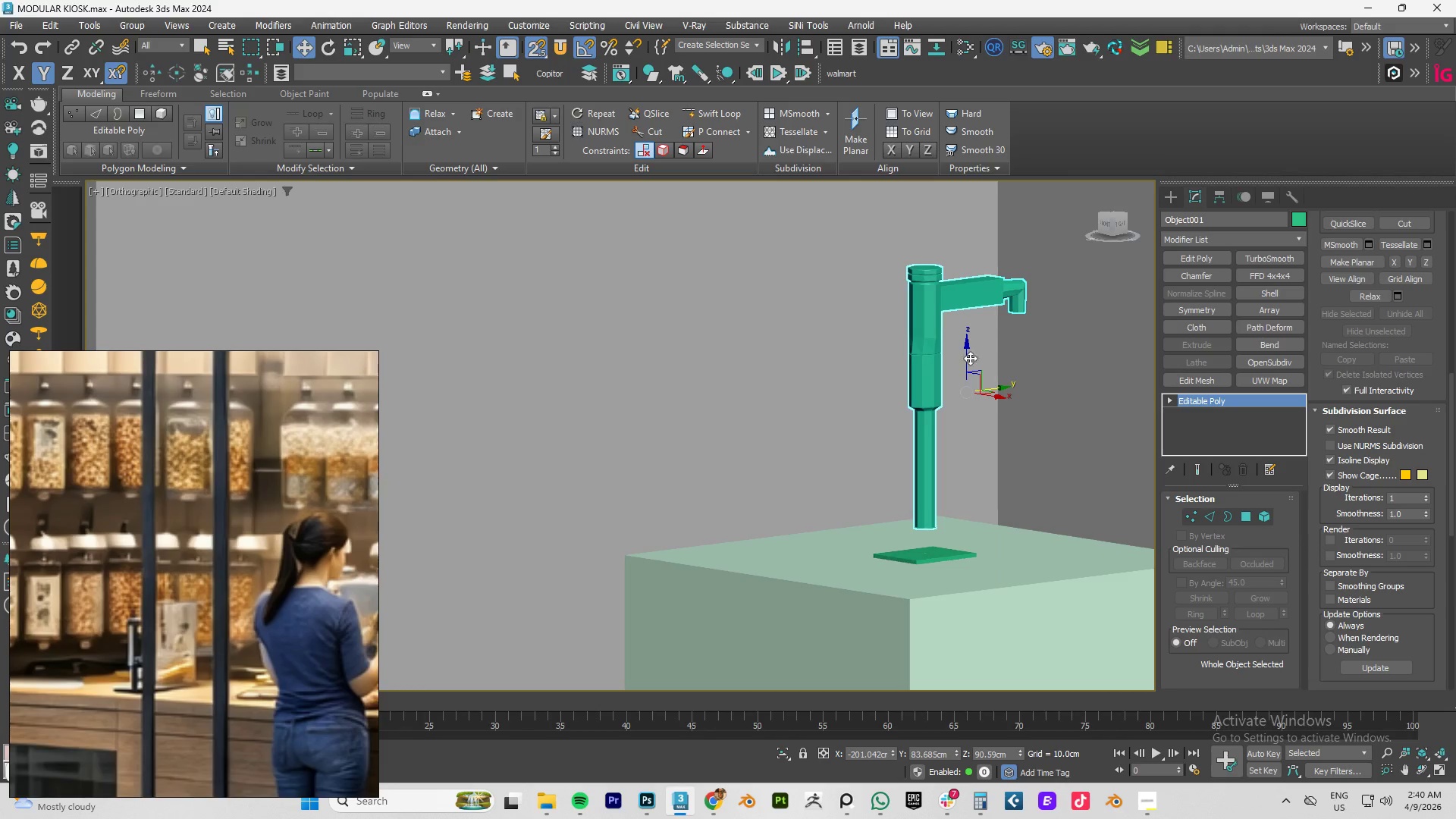 
left_click([967, 362])
 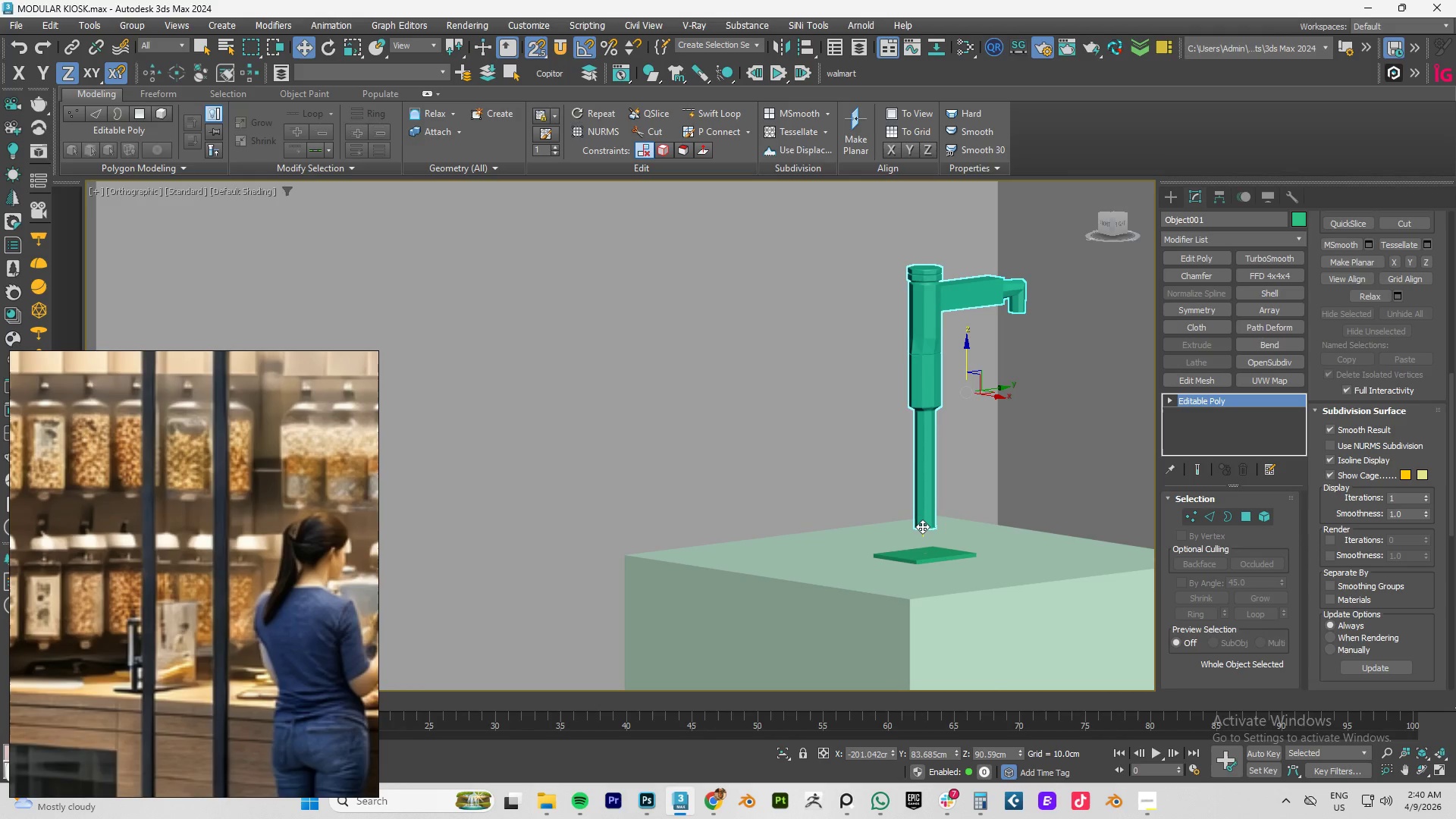 
left_click_drag(start_coordinate=[922, 526], to_coordinate=[950, 554])
 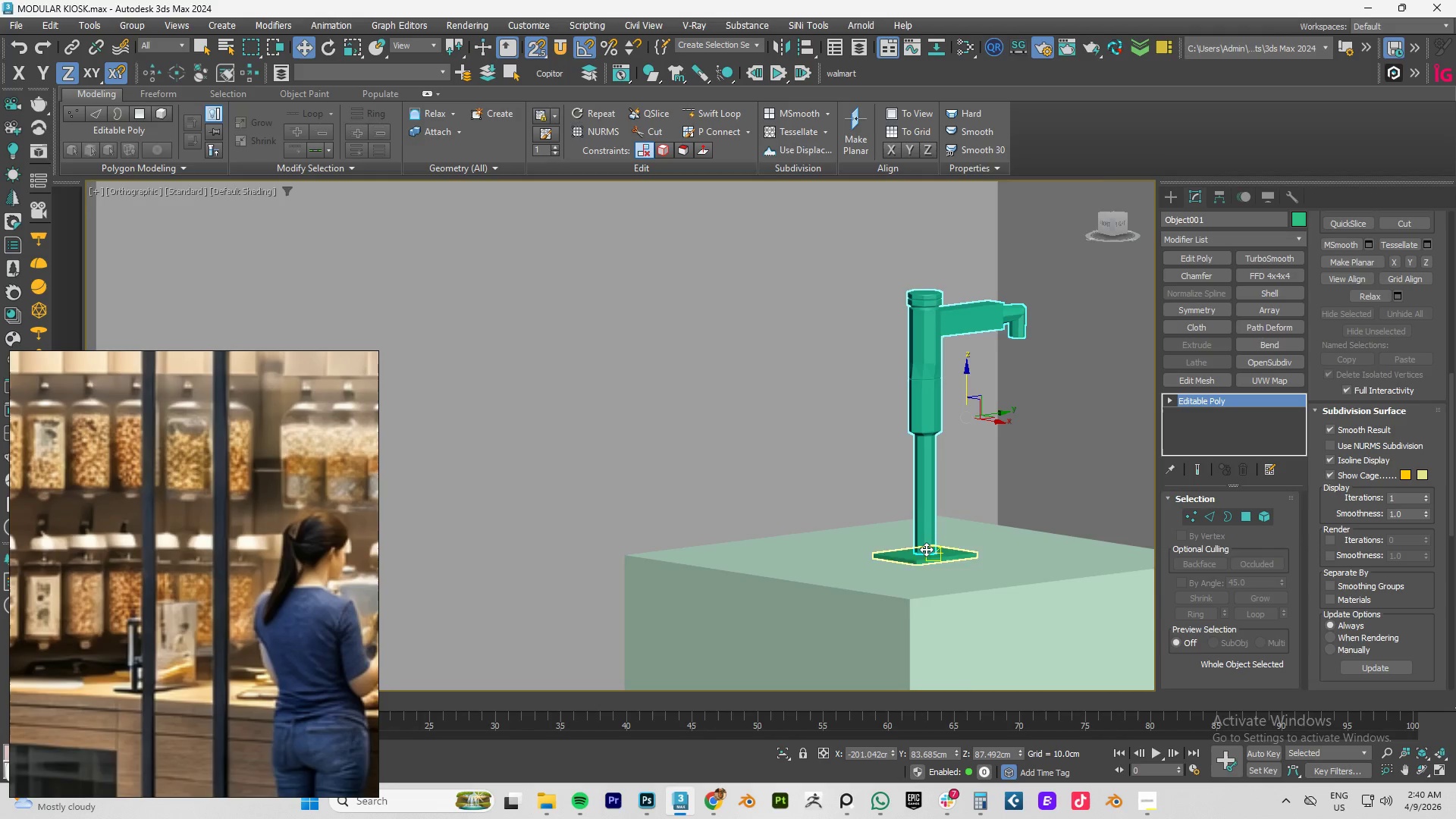 
scroll: coordinate [925, 548], scroll_direction: up, amount: 8.0
 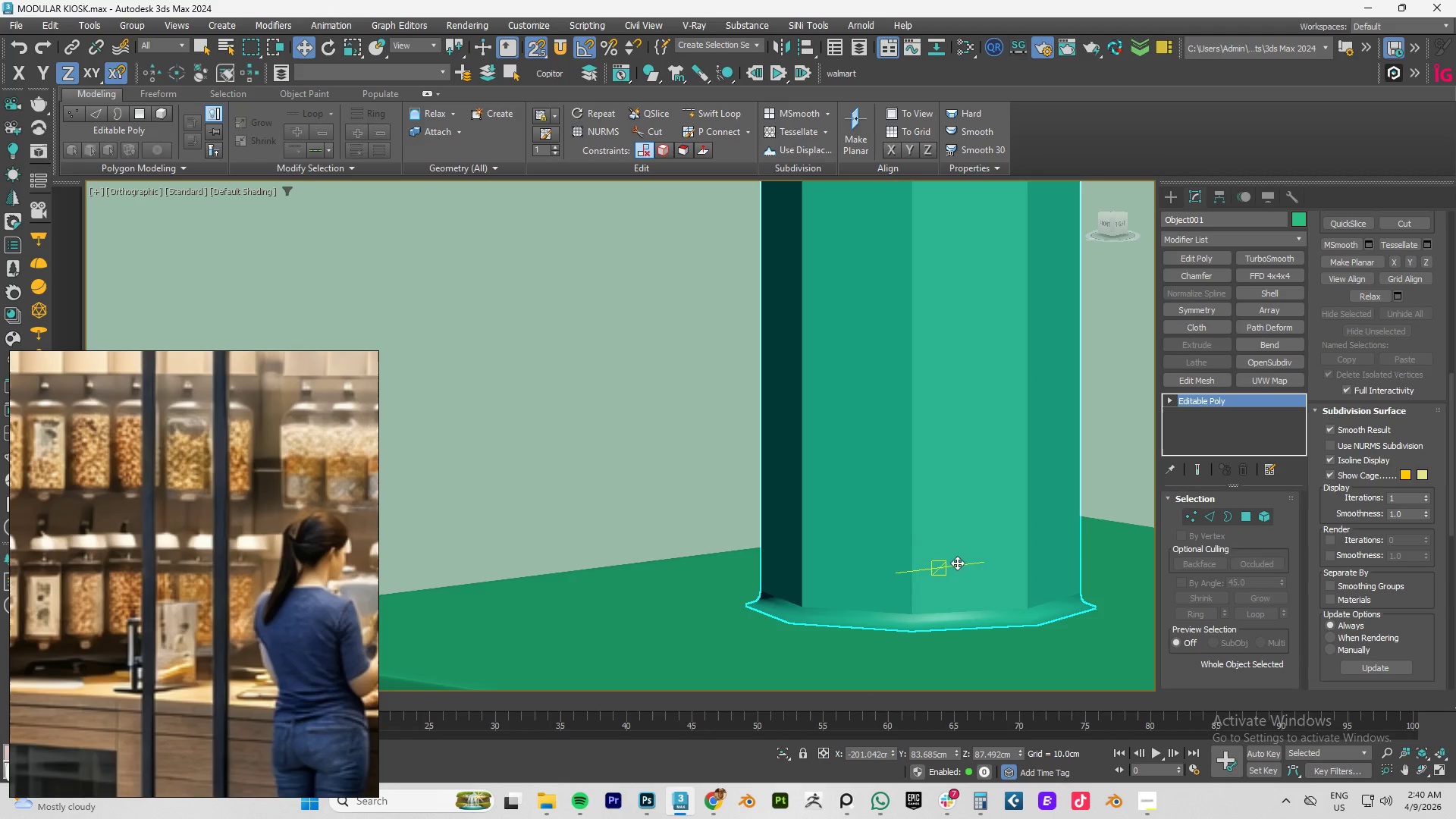 
hold_key(key=AltLeft, duration=1.17)
scroll: coordinate [979, 402], scroll_direction: down, amount: 14.0
 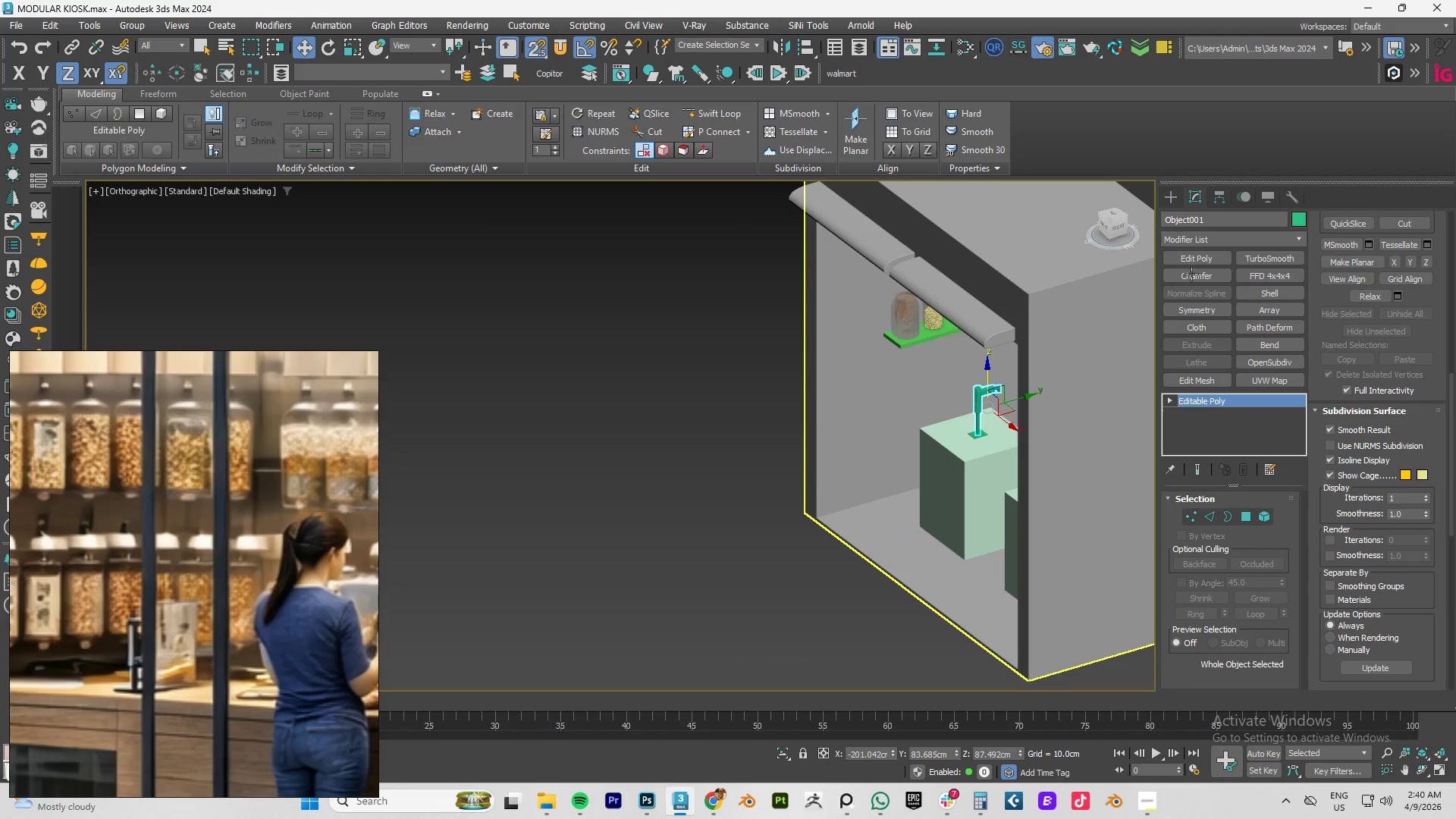 
left_click([1261, 253])
 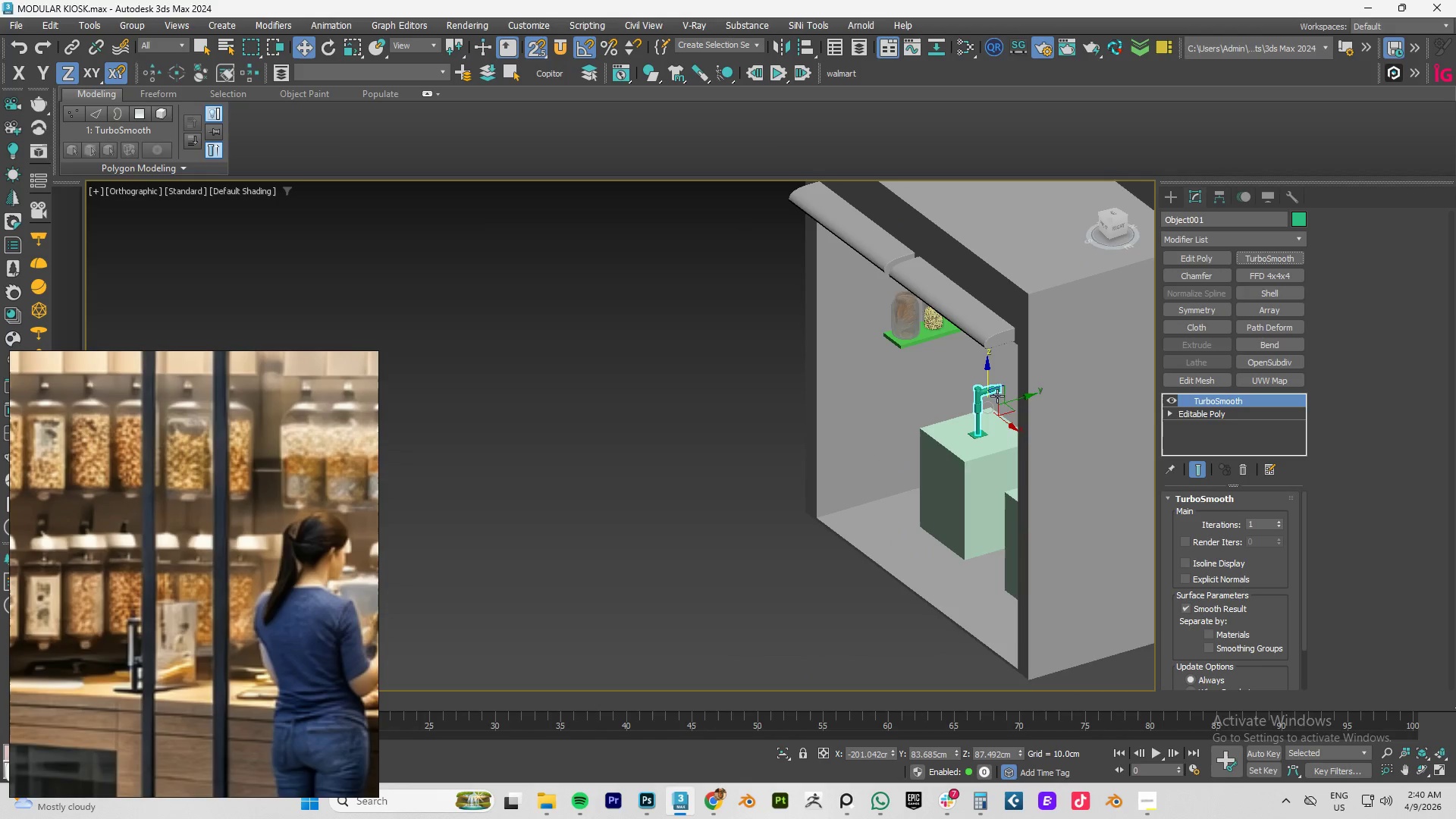 
scroll: coordinate [1023, 412], scroll_direction: up, amount: 6.0
 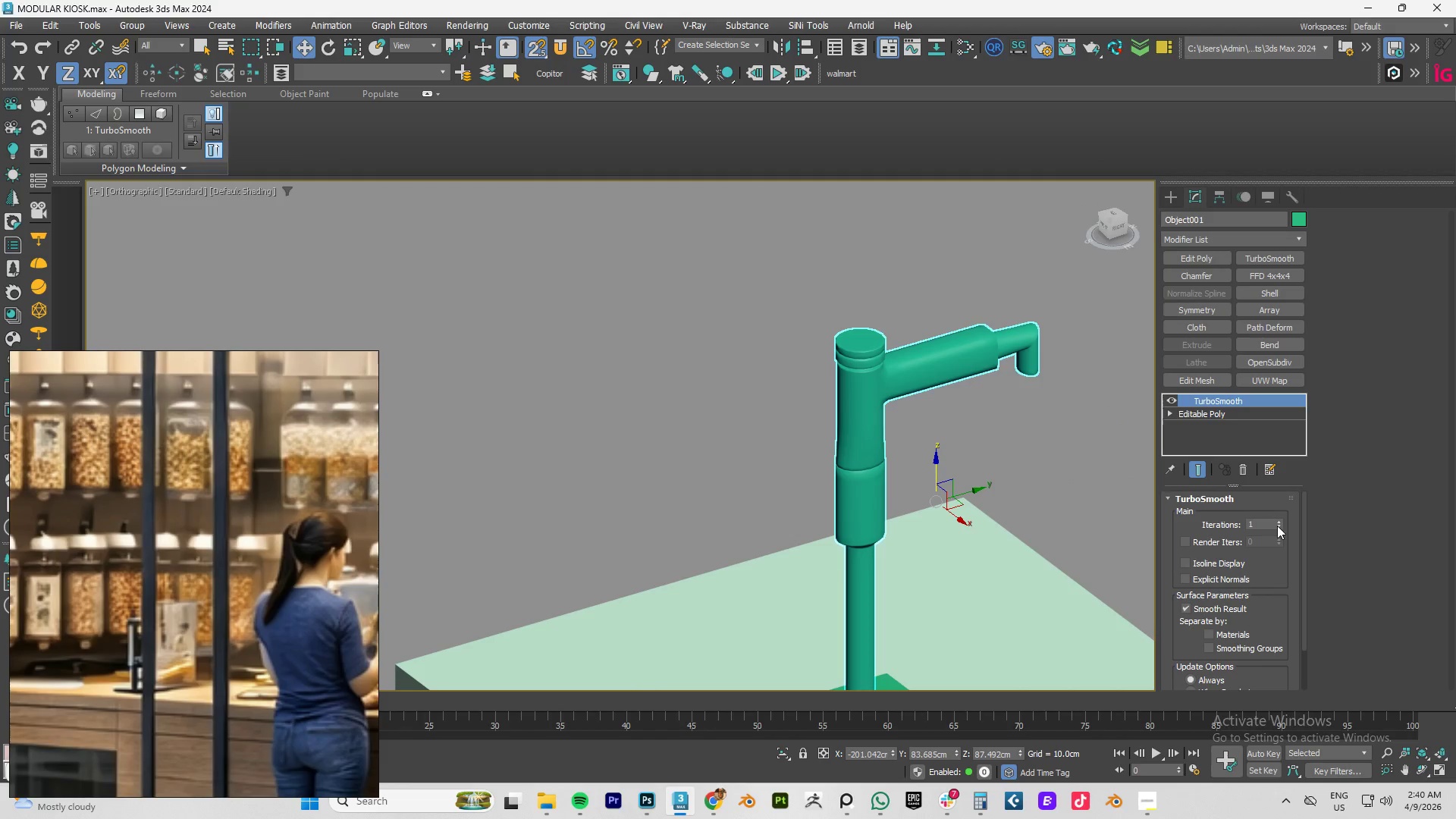 
left_click([1278, 518])
 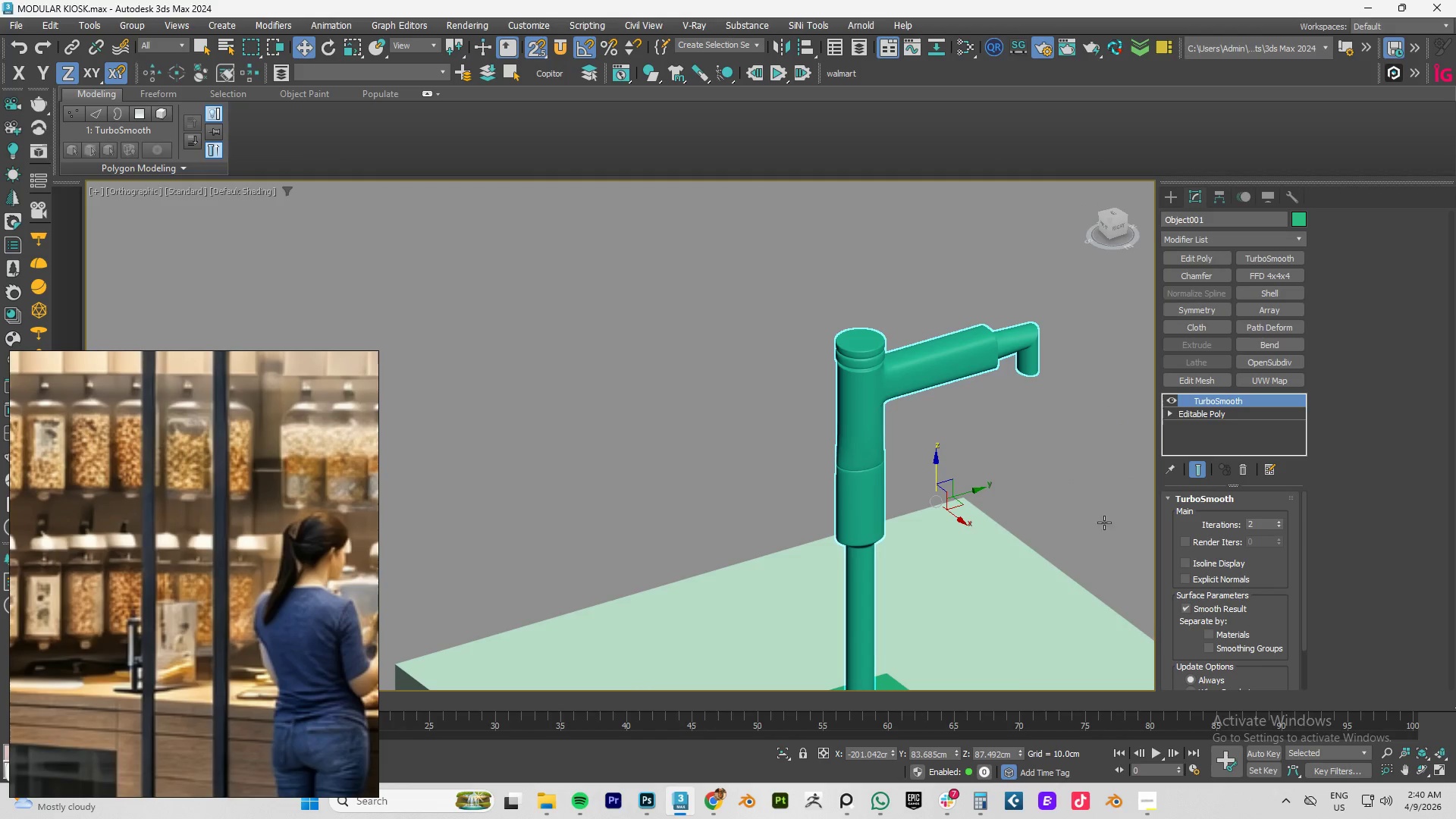 
key(F4)
 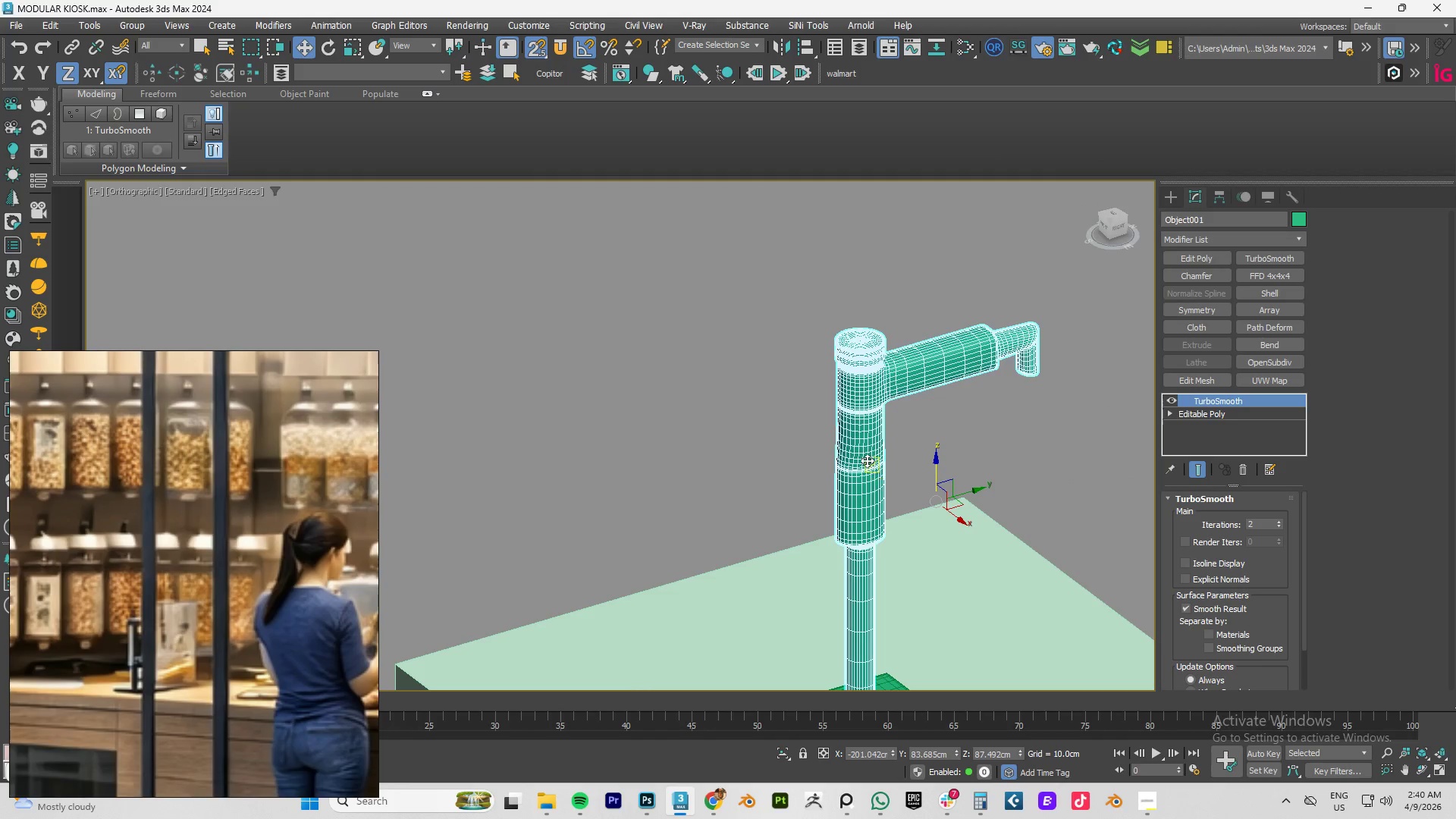 
key(F4)
 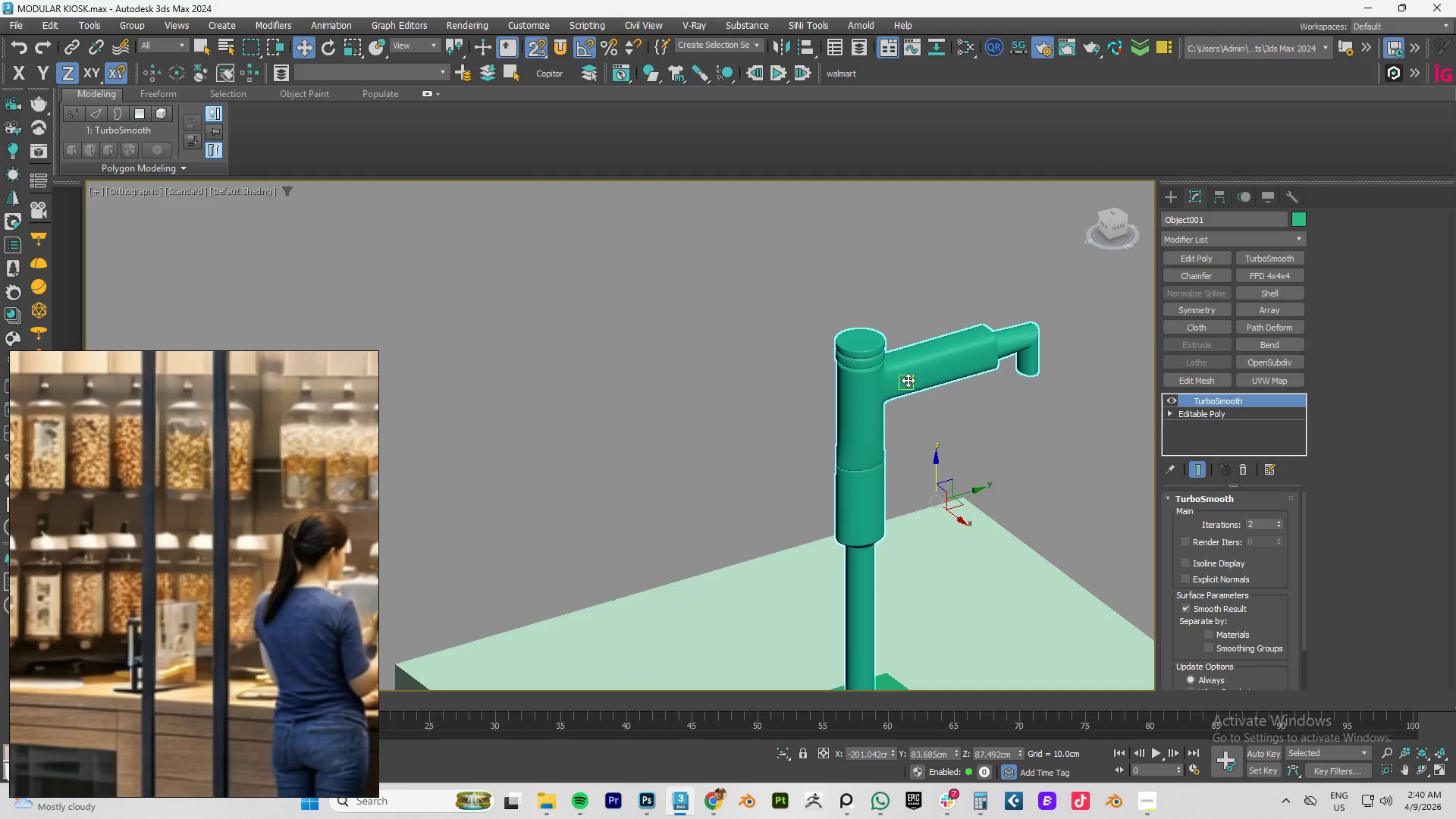 
hold_key(key=AltLeft, duration=1.52)
 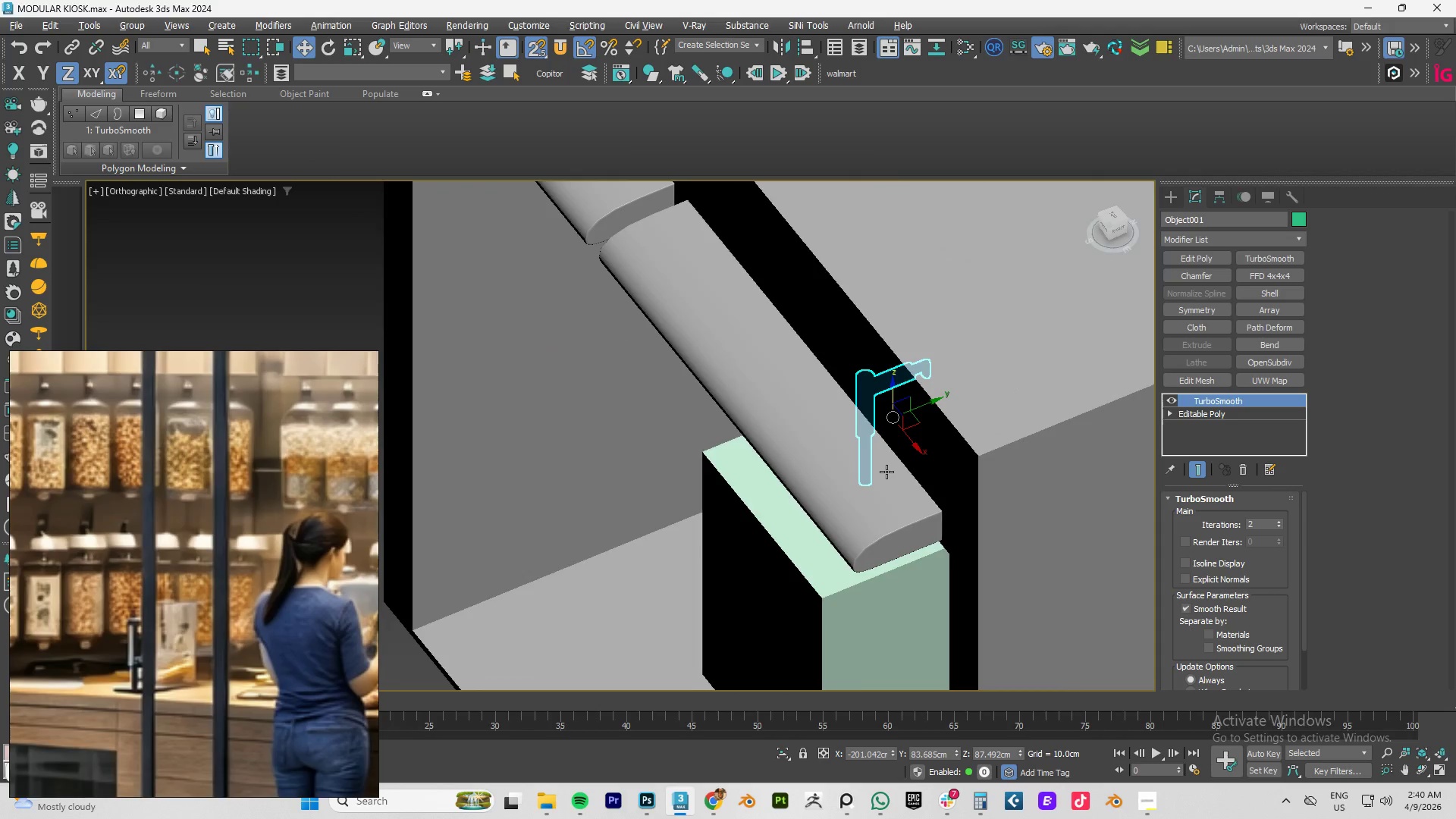 
scroll: coordinate [871, 372], scroll_direction: down, amount: 3.0
 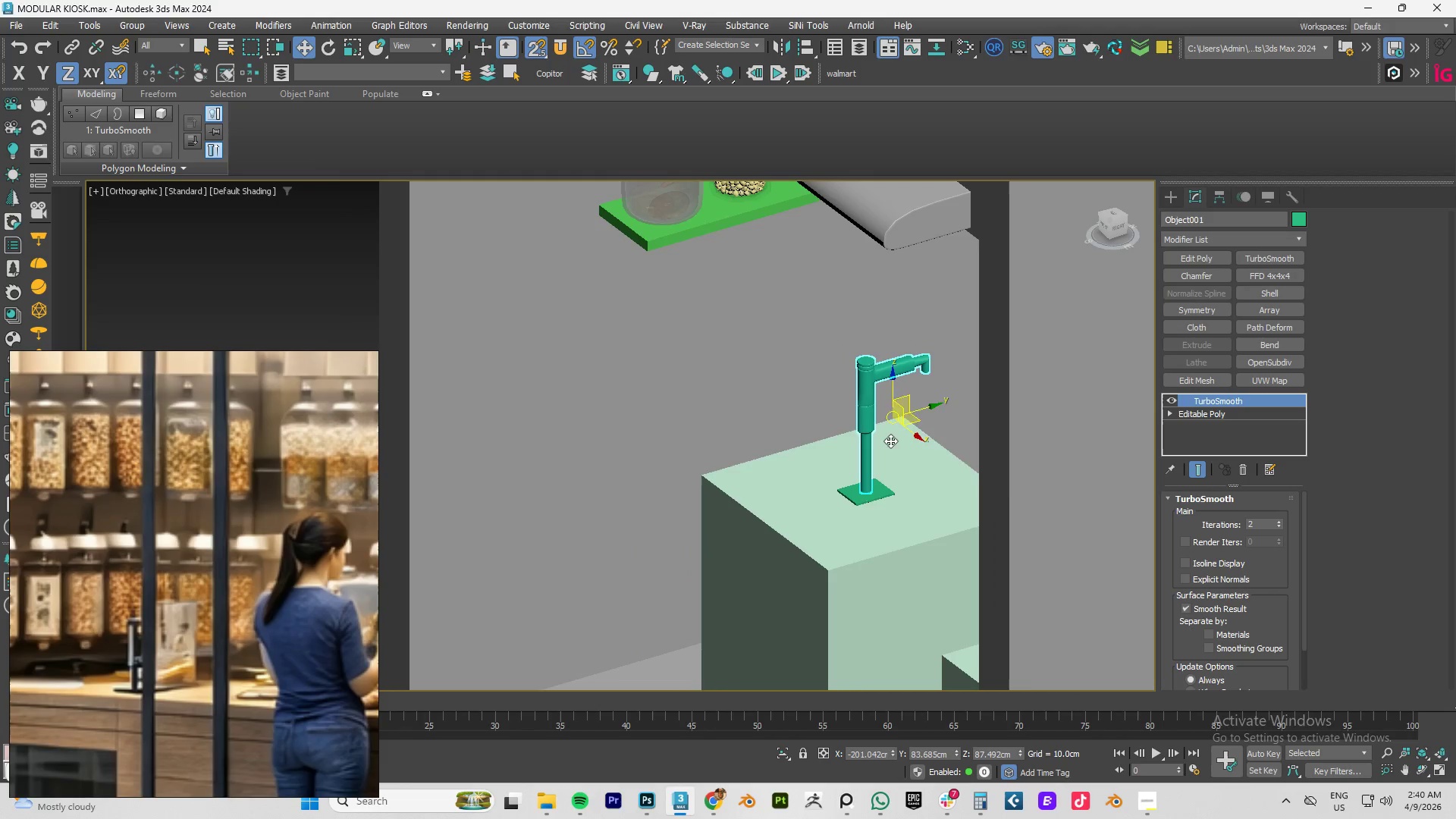 
hold_key(key=AltLeft, duration=1.33)
 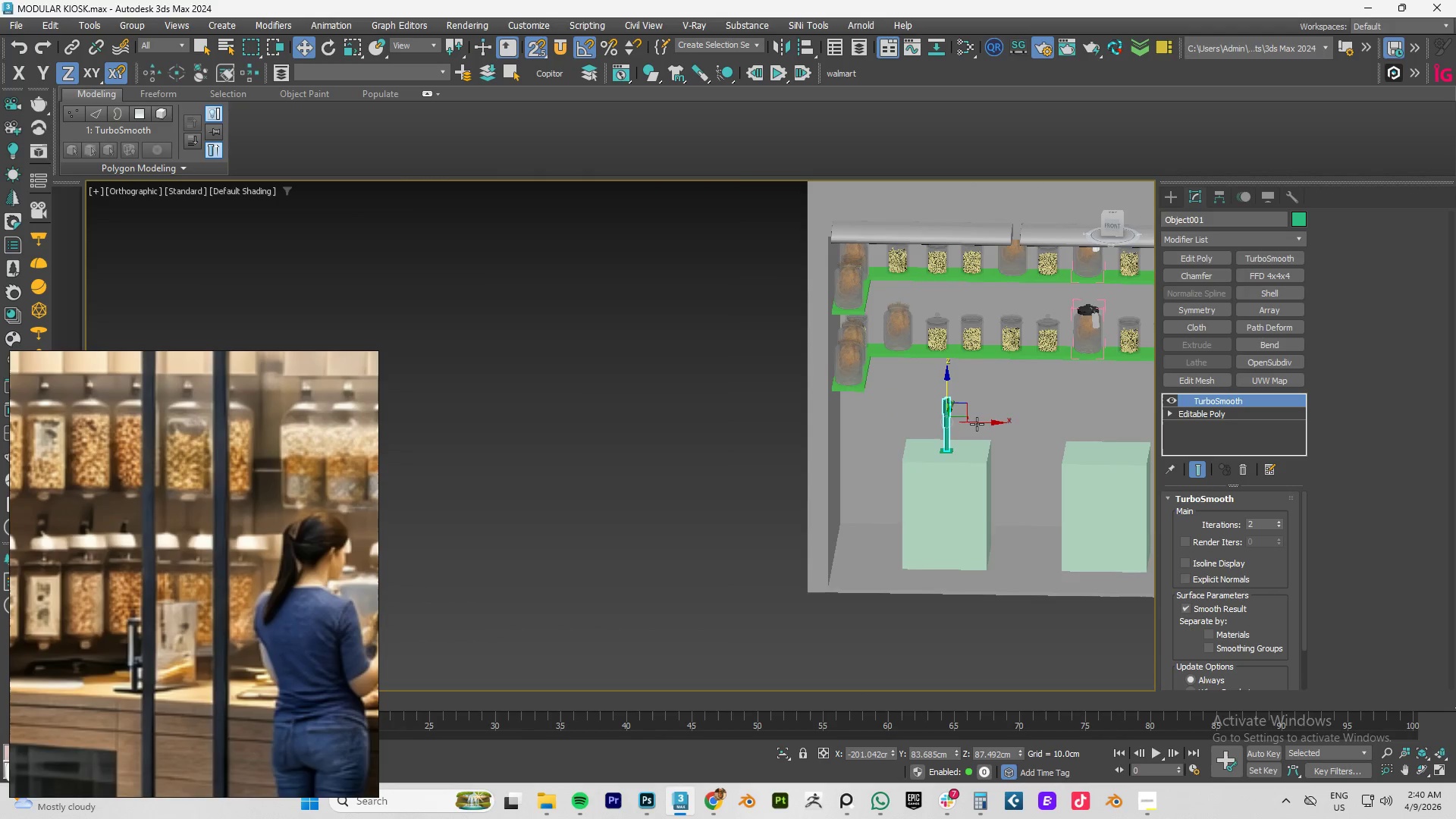 
hold_key(key=AltLeft, duration=1.5)
scroll: coordinate [977, 424], scroll_direction: down, amount: 3.0
 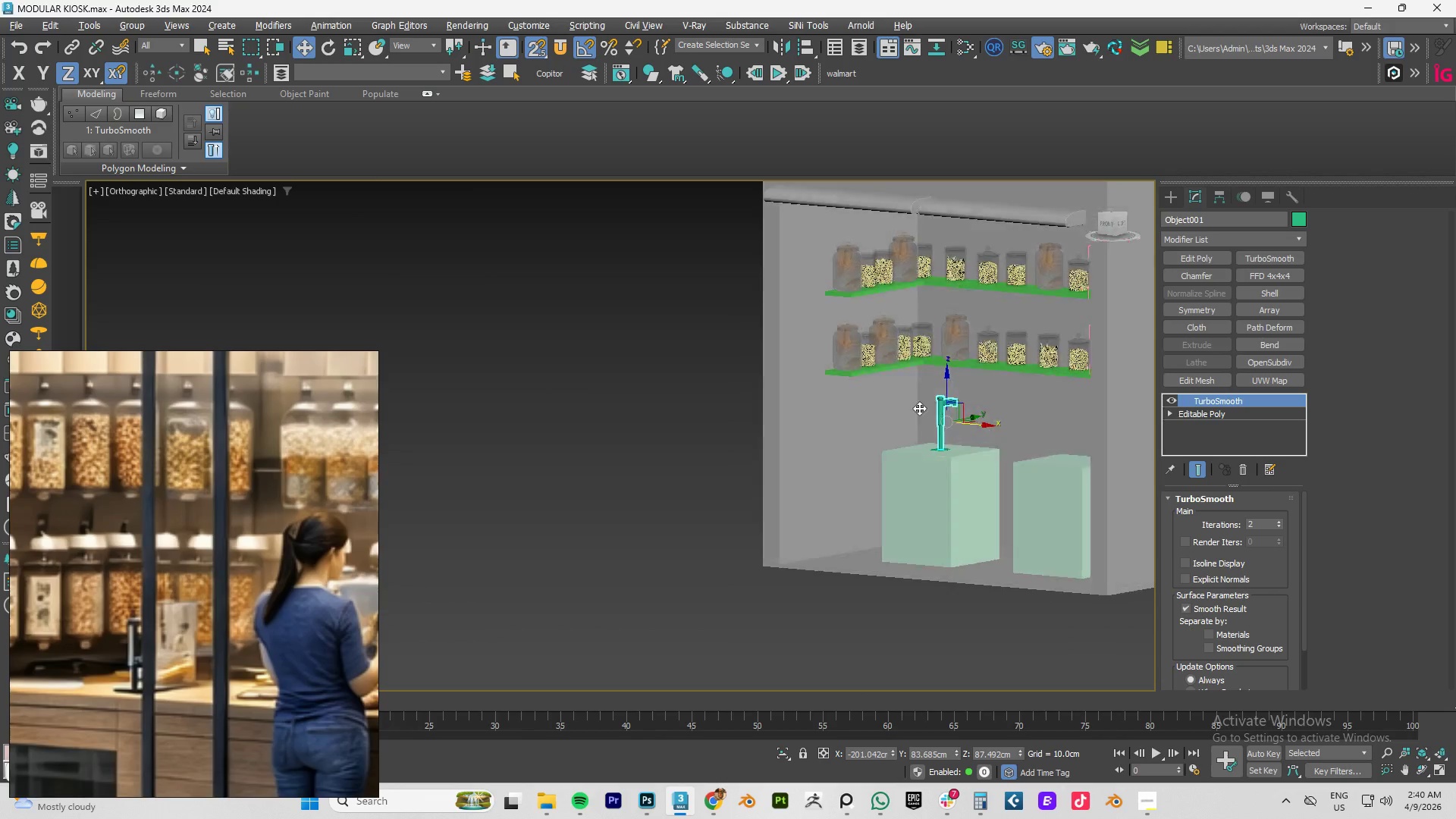 
key(Alt+AltLeft)
 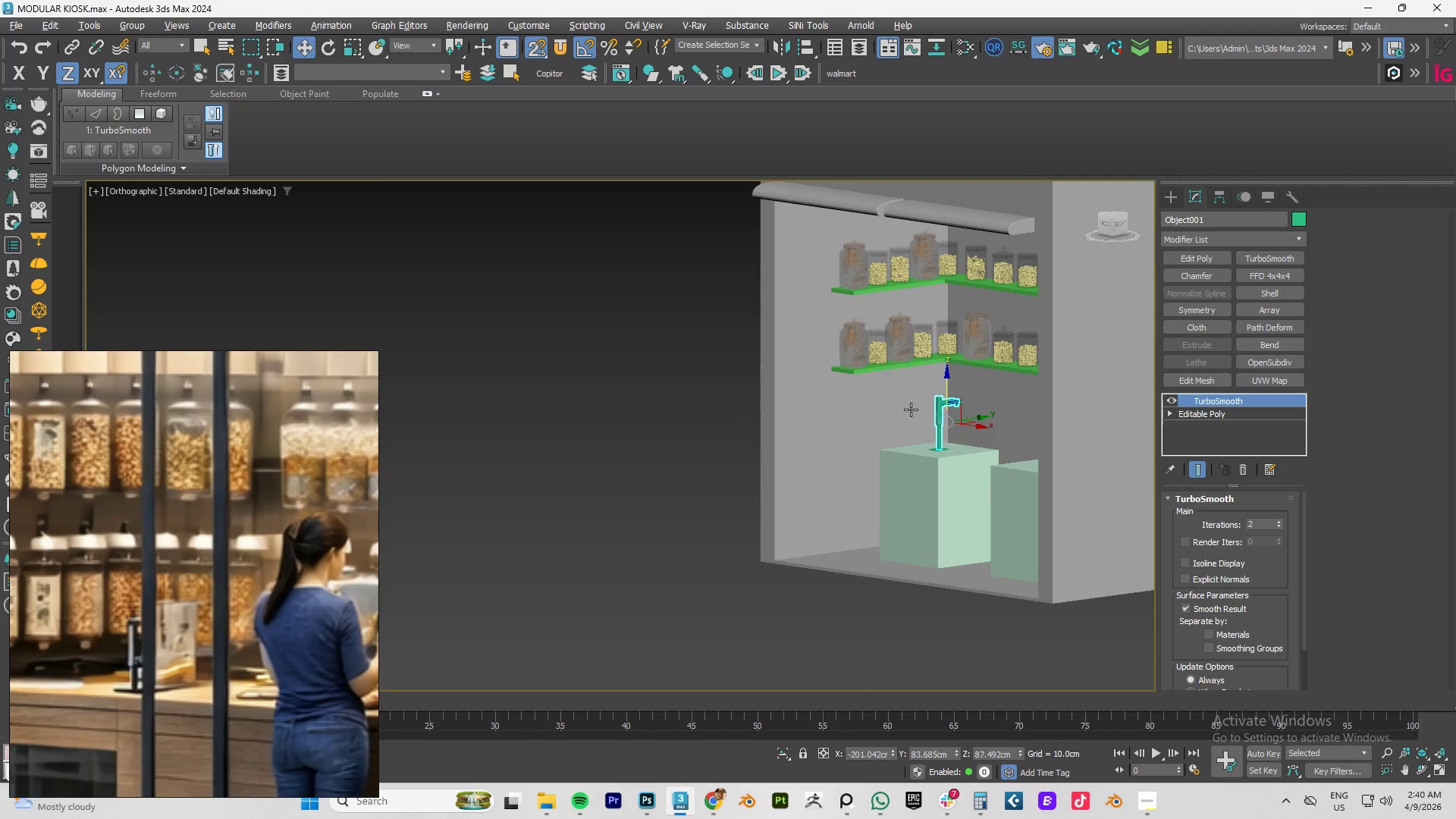 
key(Alt+AltLeft)
 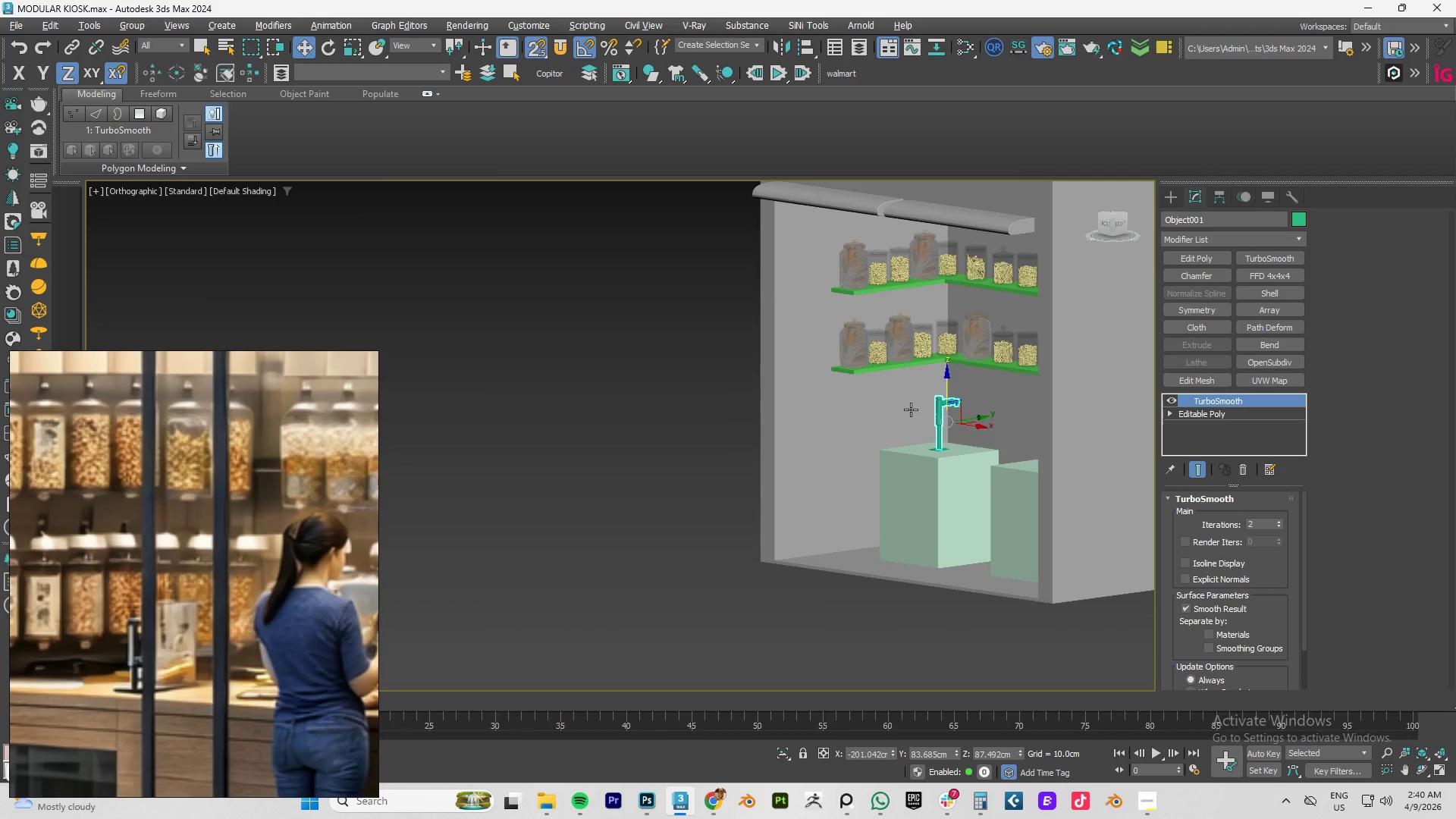 
key(Alt+AltLeft)
 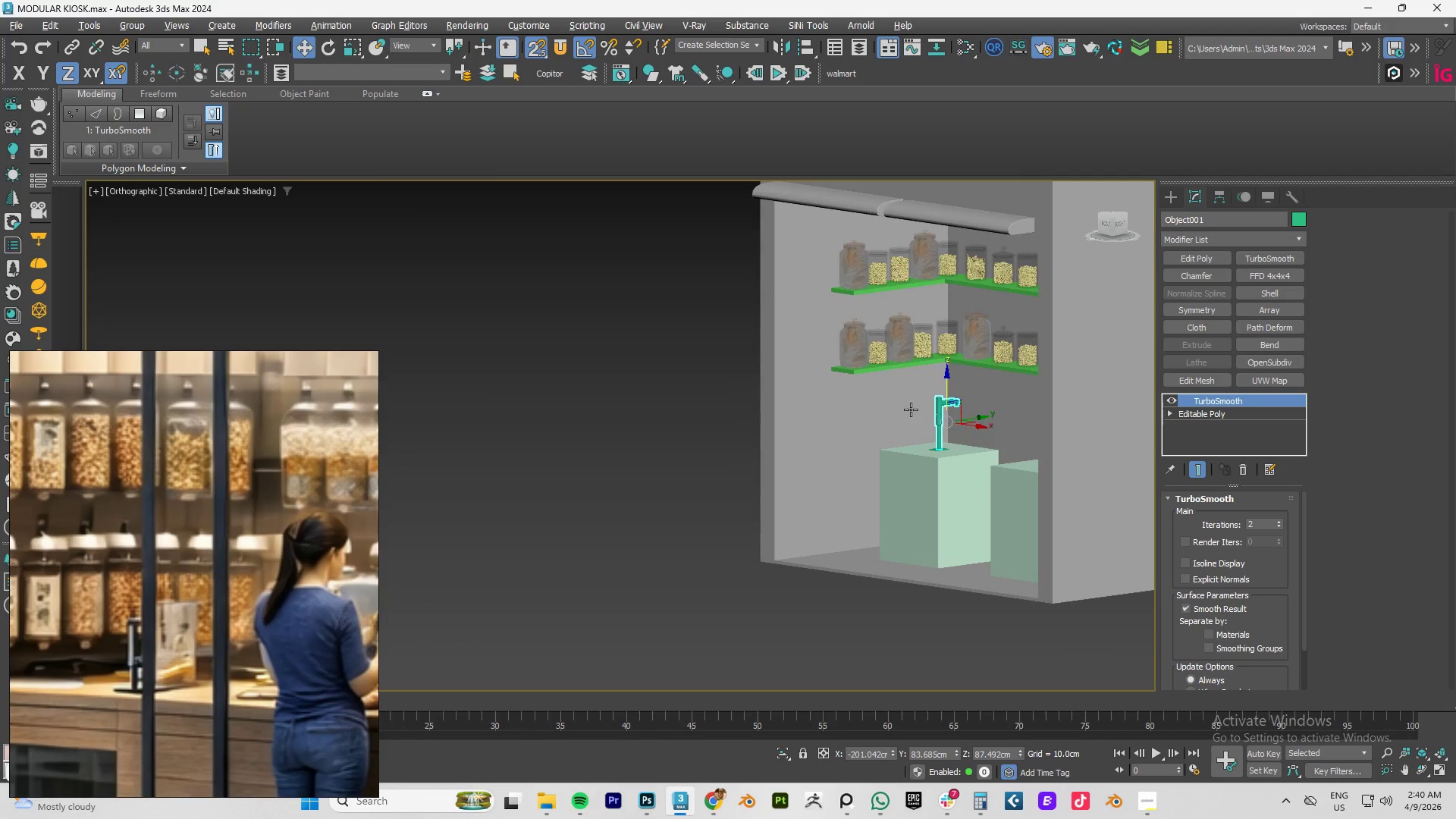 
key(Alt+AltLeft)
 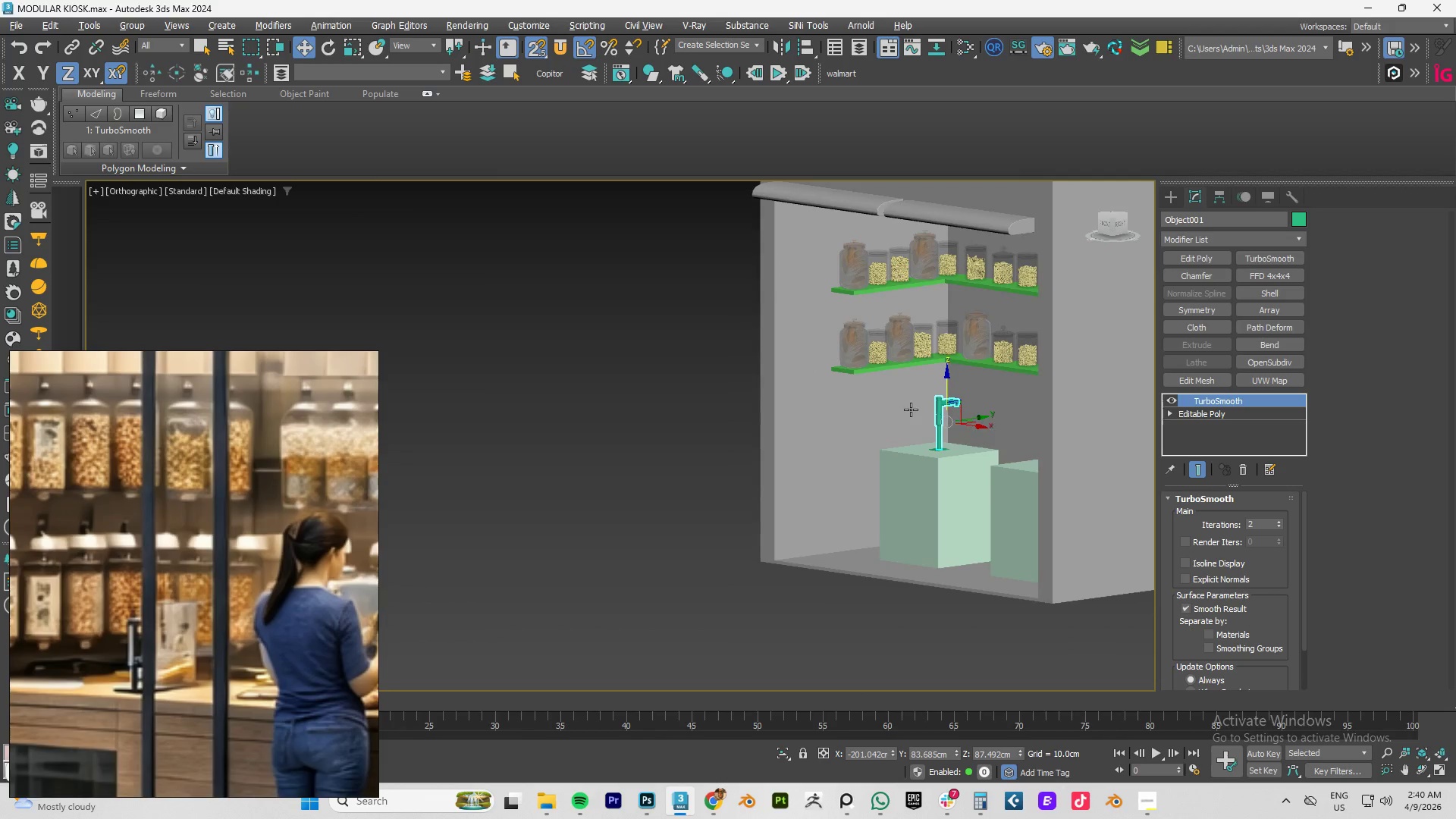 
key(Alt+AltLeft)
 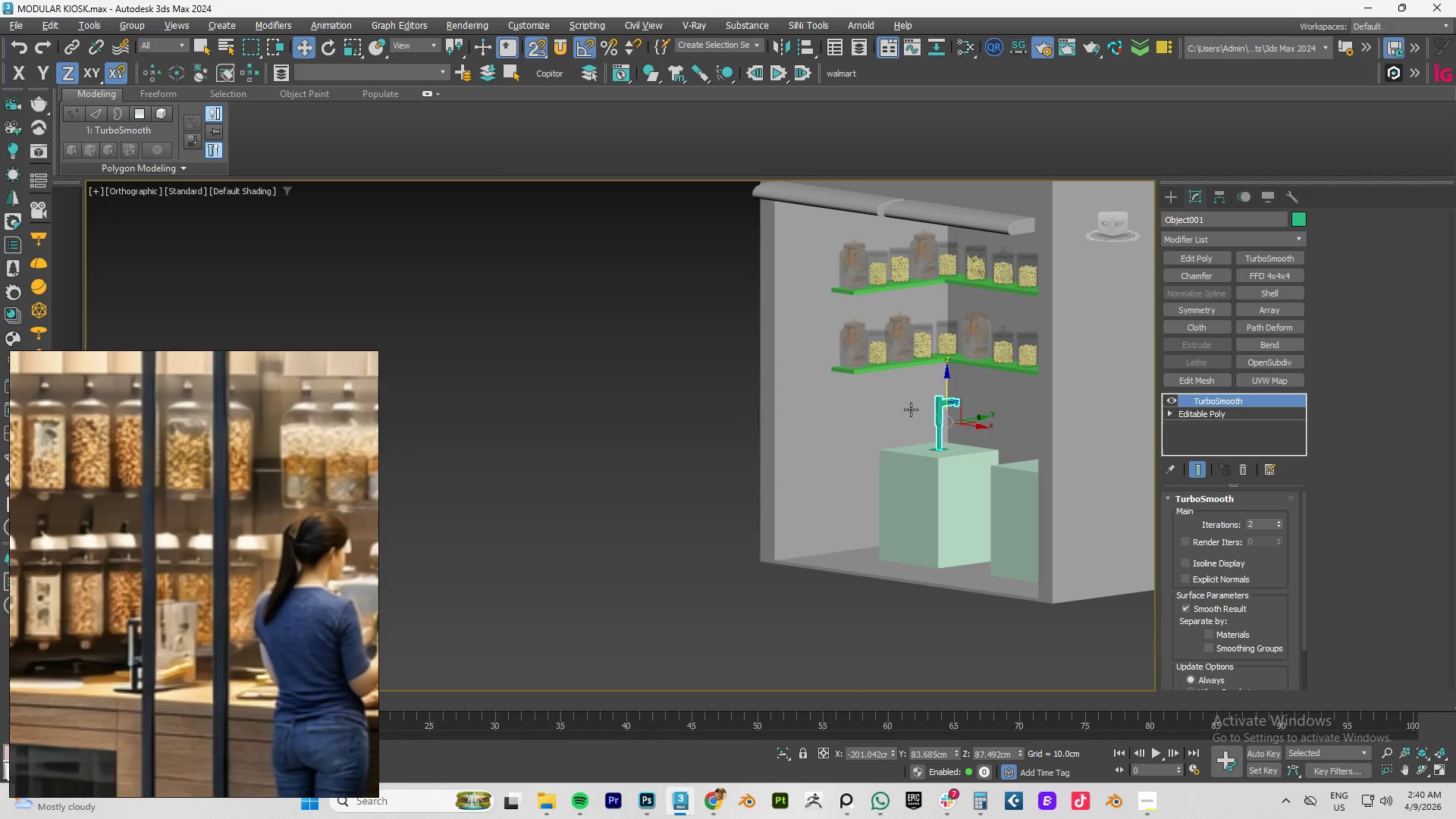 
key(Alt+AltLeft)
 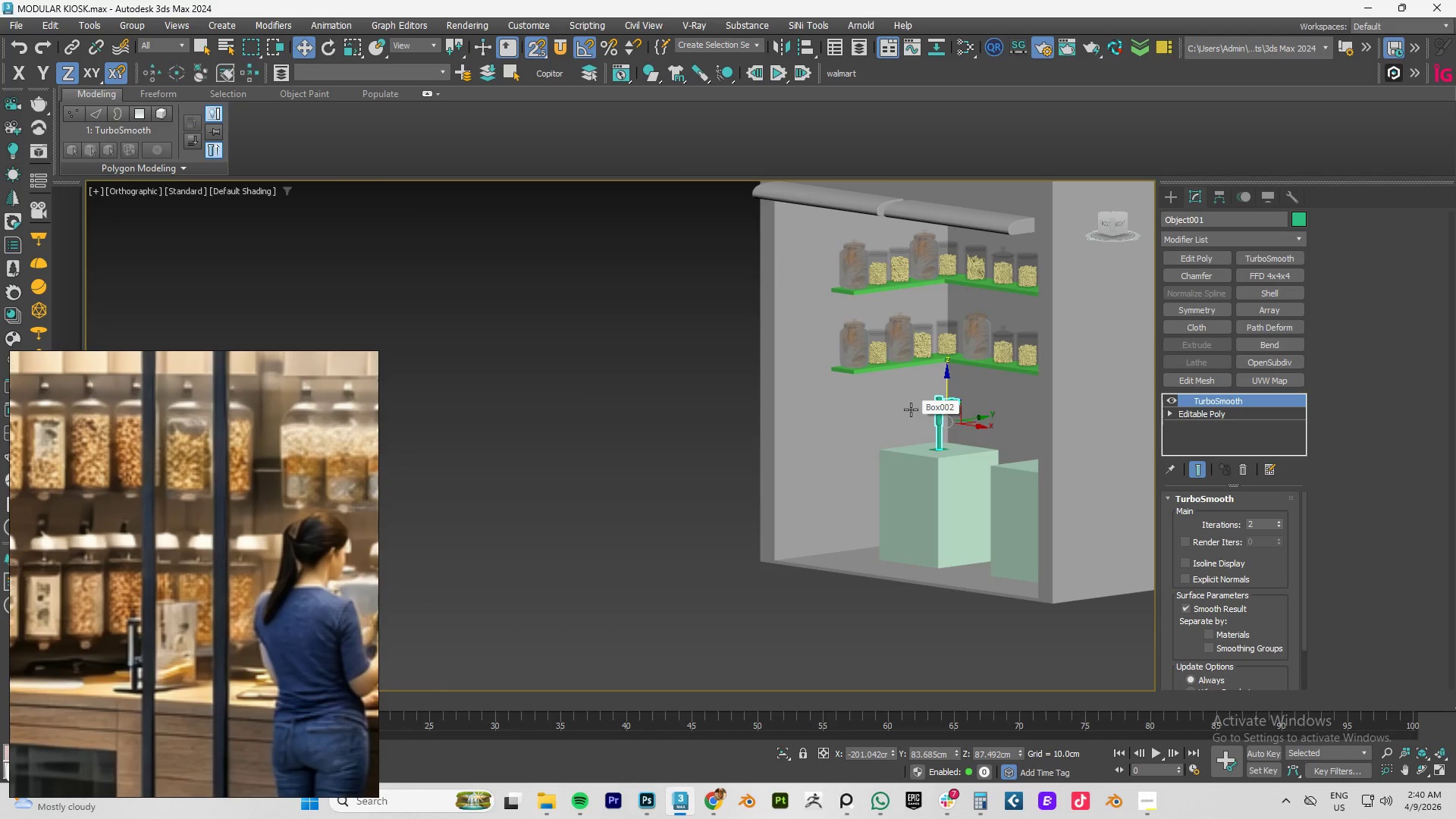 
wait(8.5)
 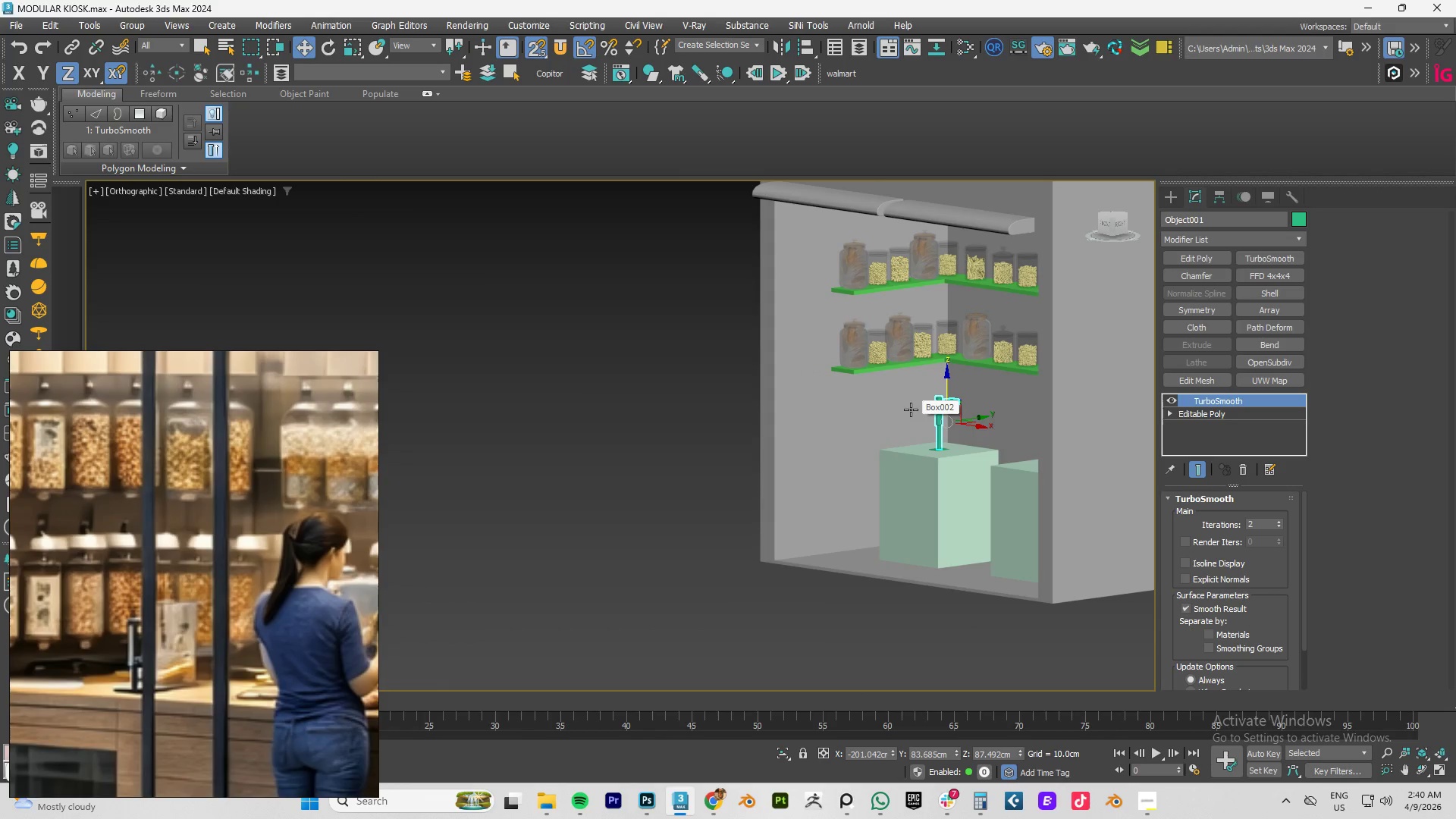 
key(Control+S)
 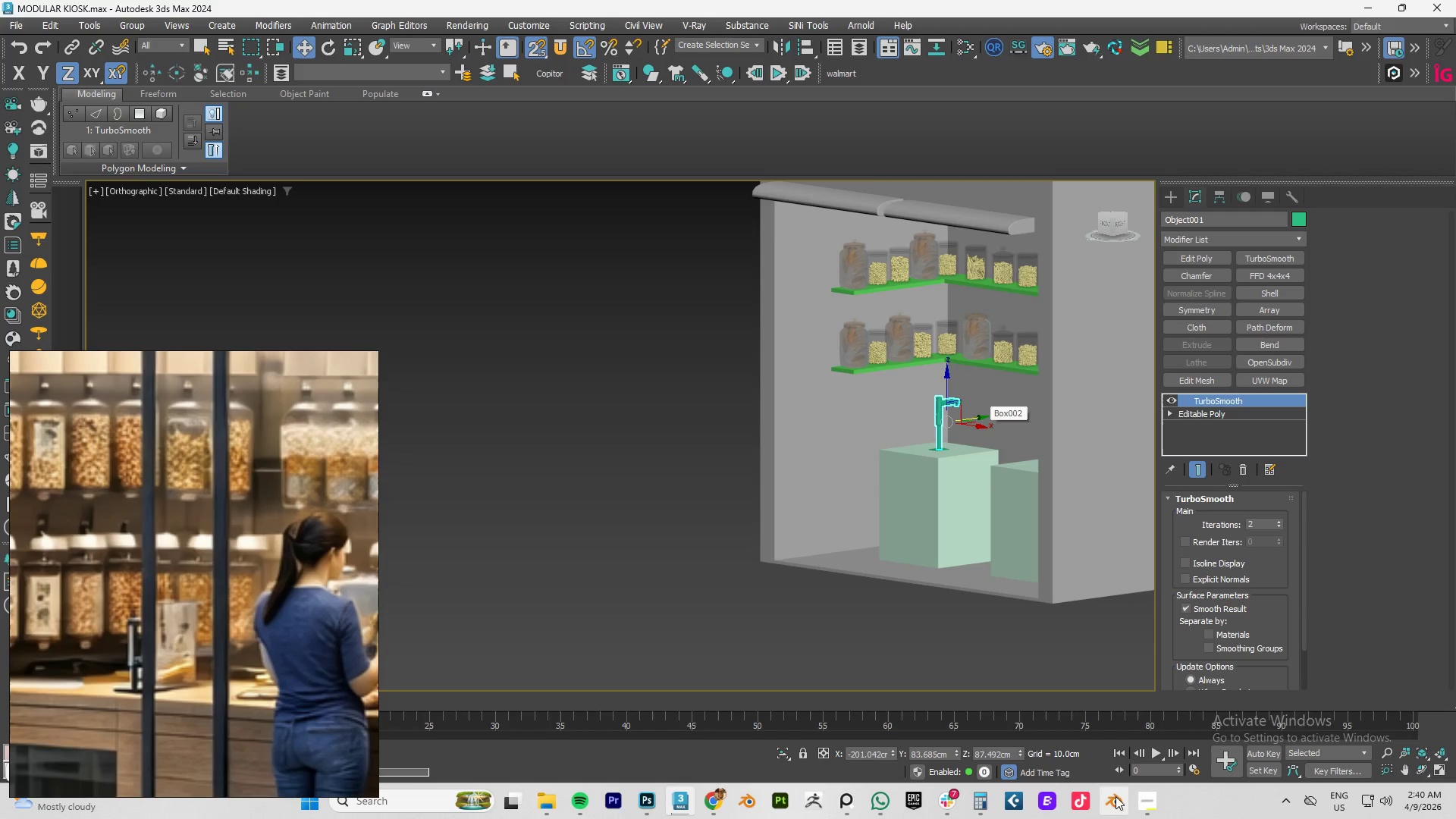 
left_click([1148, 799])